 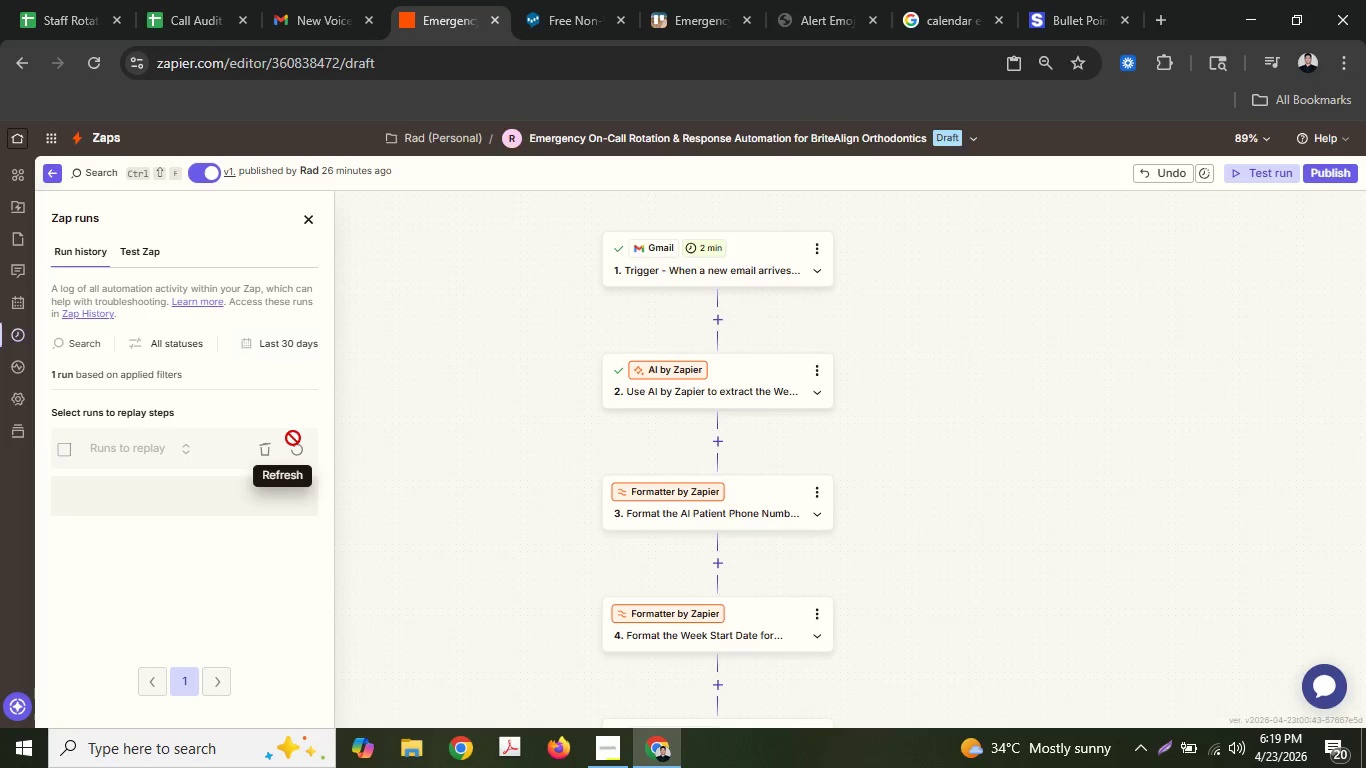 
left_click([178, 492])
 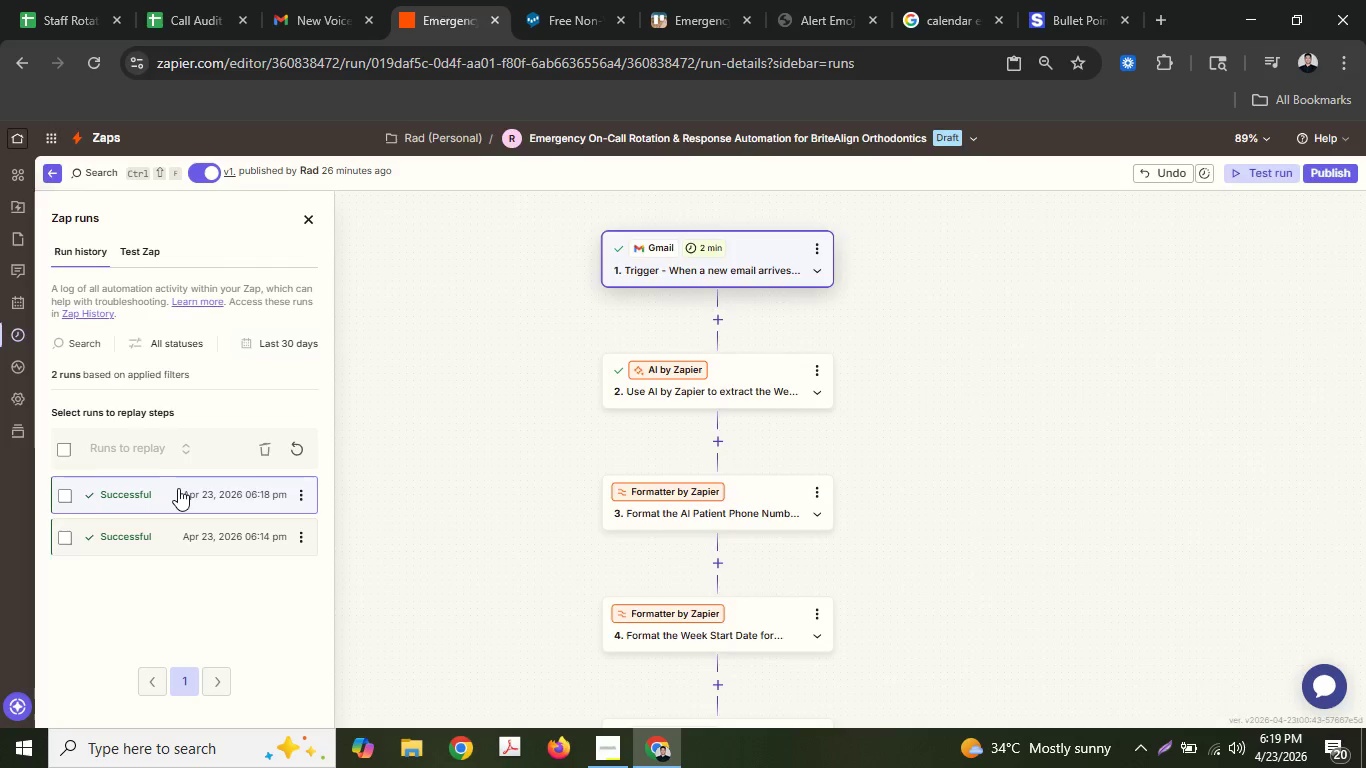 
left_click([178, 488])
 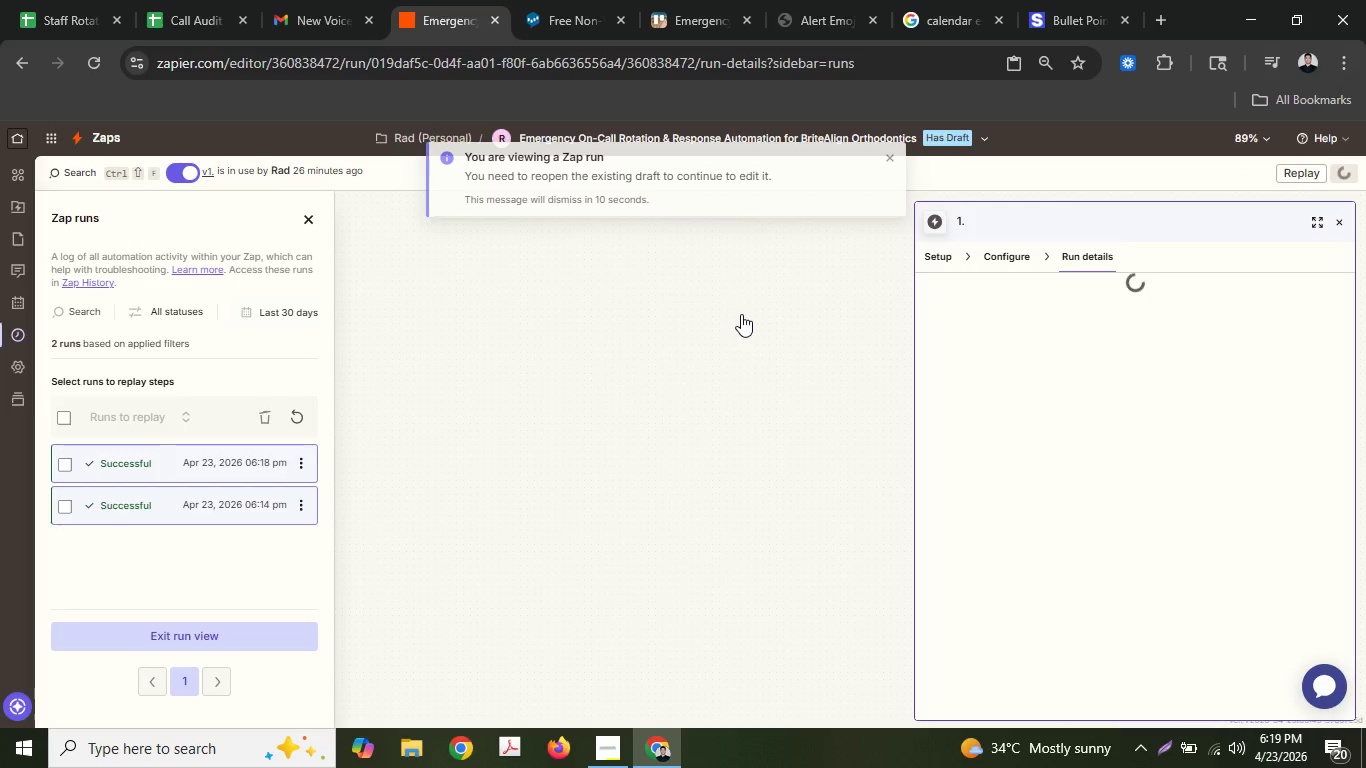 
hold_key(key=ControlLeft, duration=0.92)
scroll: coordinate [702, 329], scroll_direction: down, amount: 5.0
 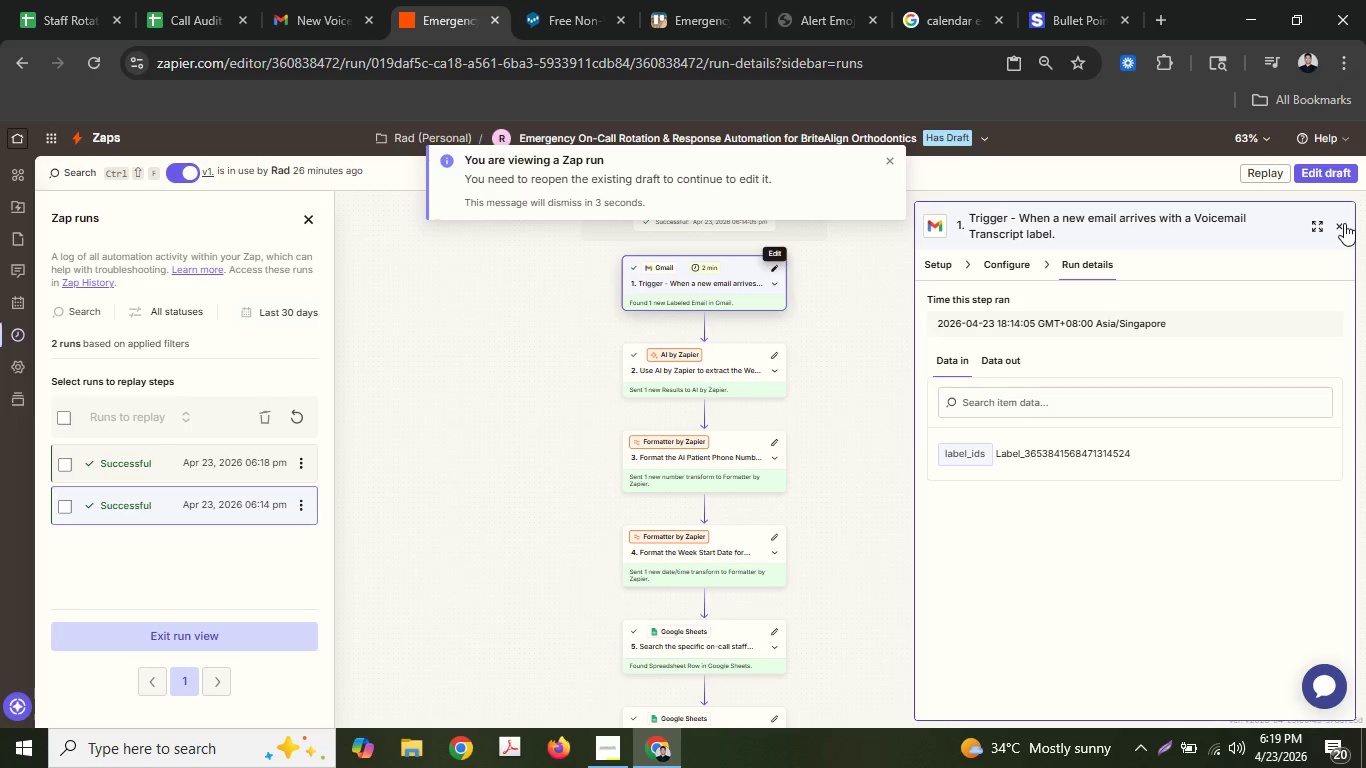 
left_click([1344, 223])
 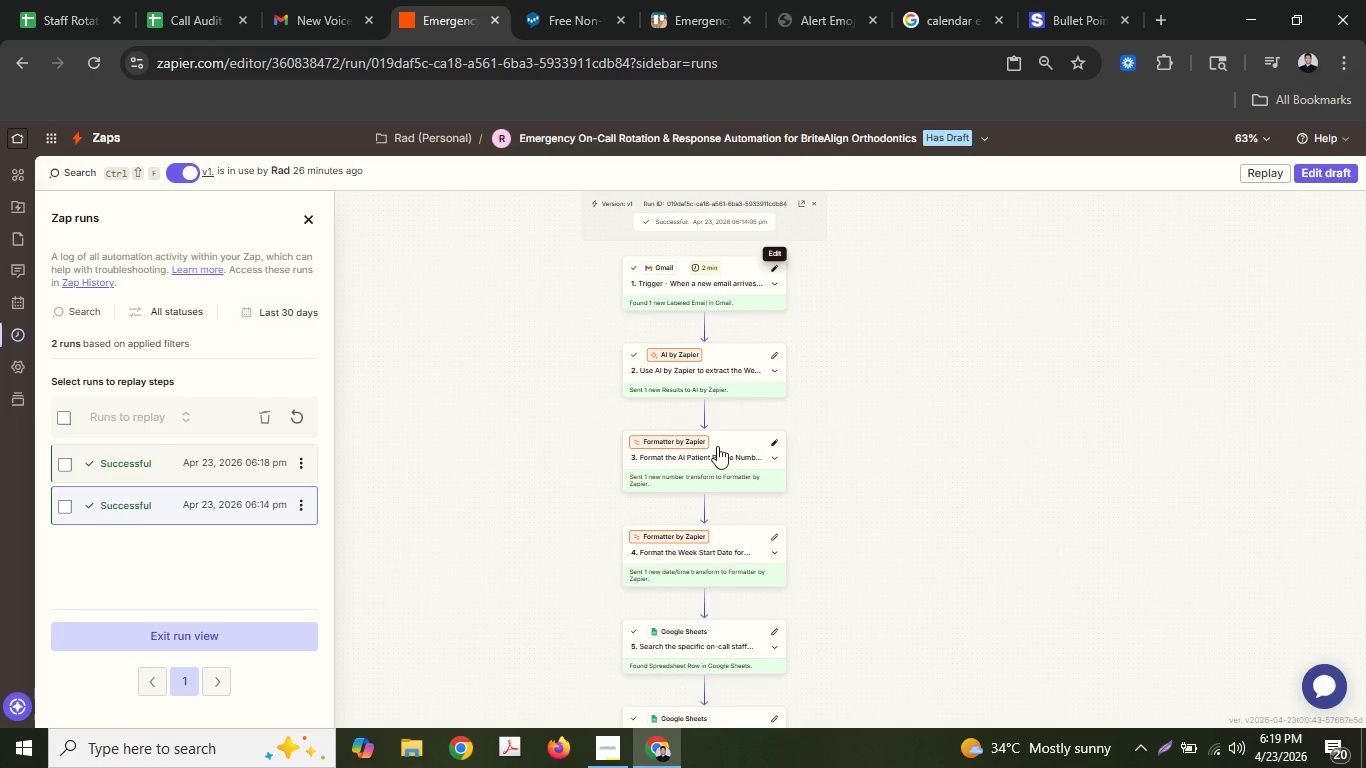 
scroll: coordinate [736, 439], scroll_direction: down, amount: 10.0
 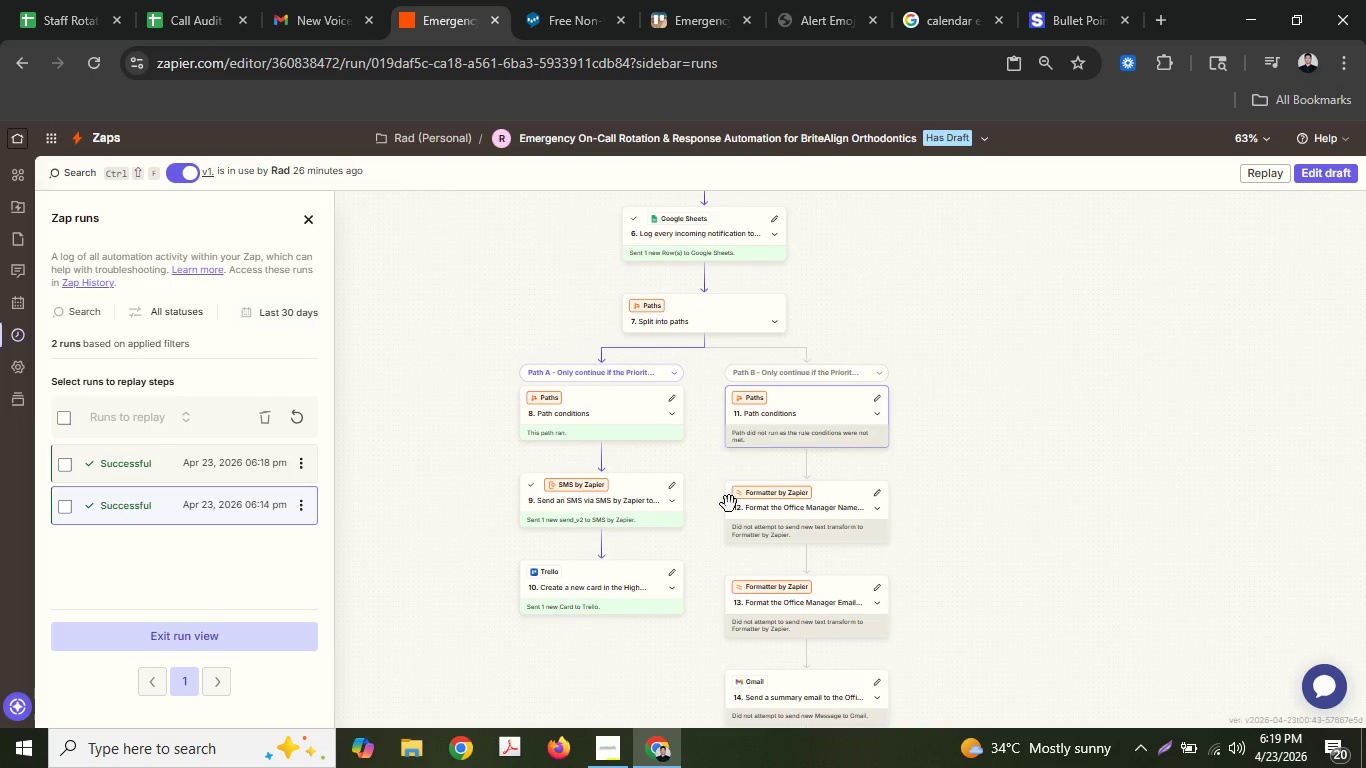 
left_click([211, 462])
 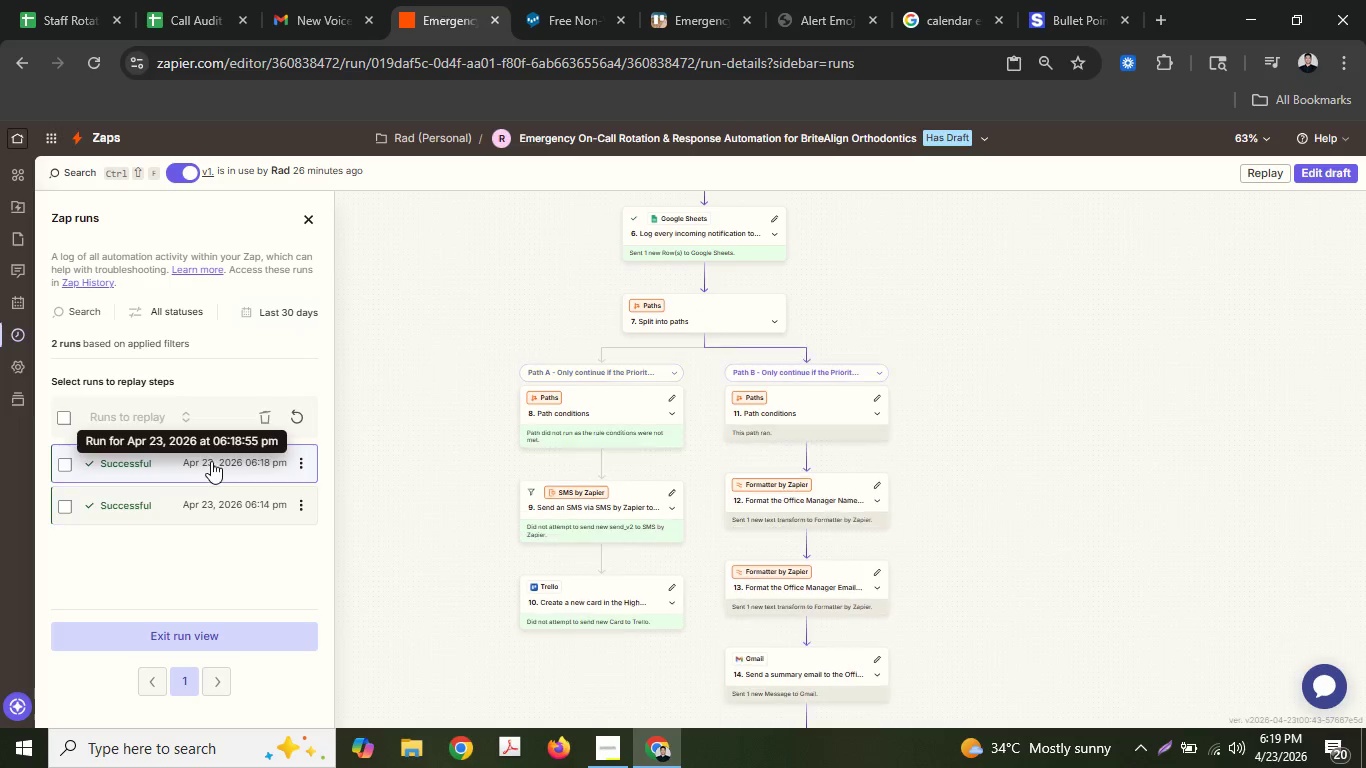 
left_click([211, 461])
 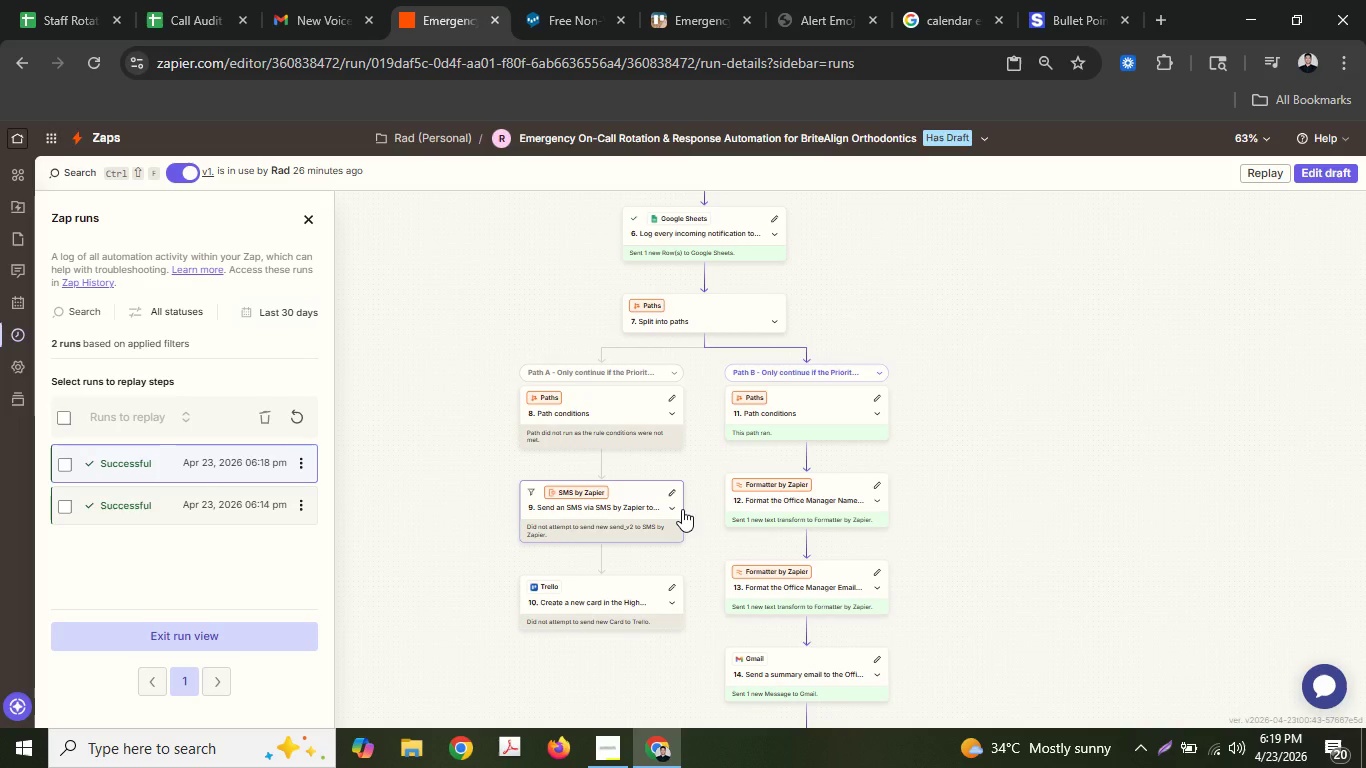 
scroll: coordinate [682, 509], scroll_direction: down, amount: 1.0
 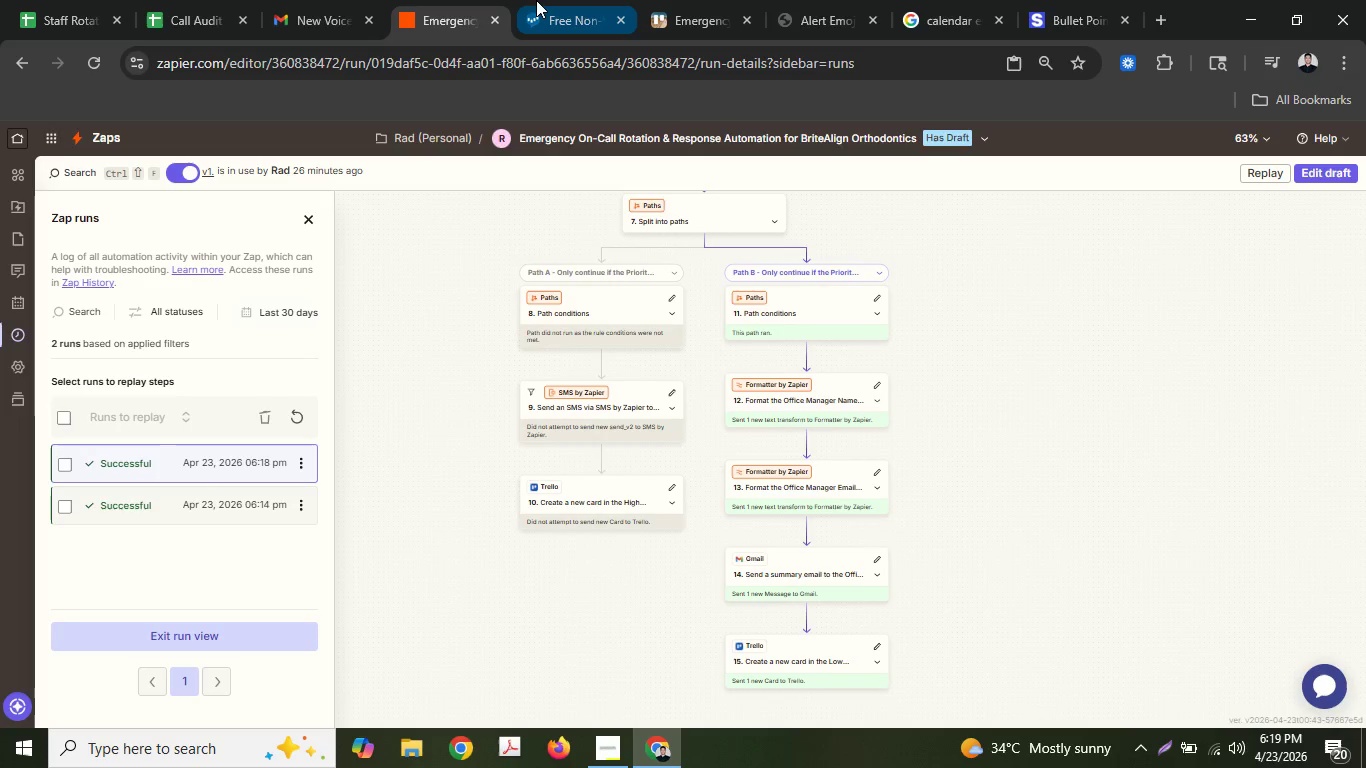 
left_click([659, 0])
 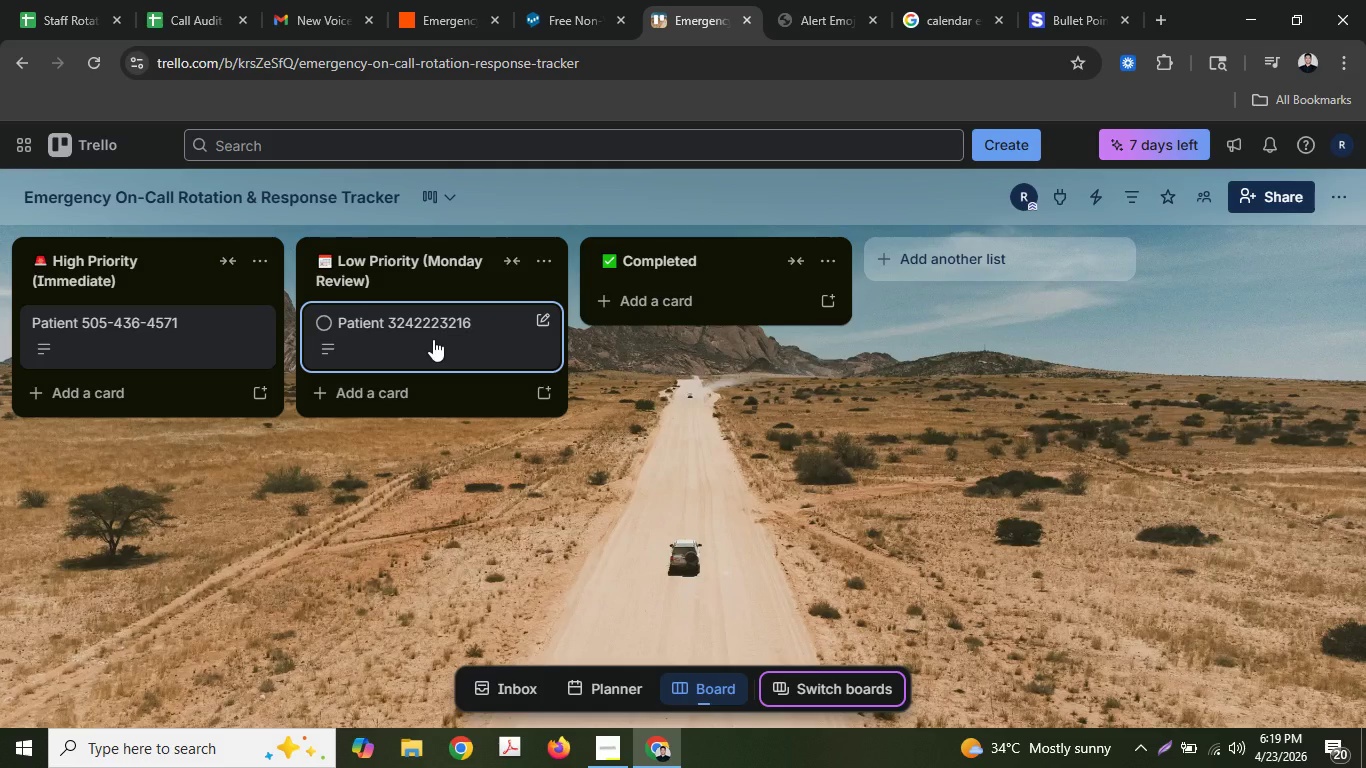 
wait(9.59)
 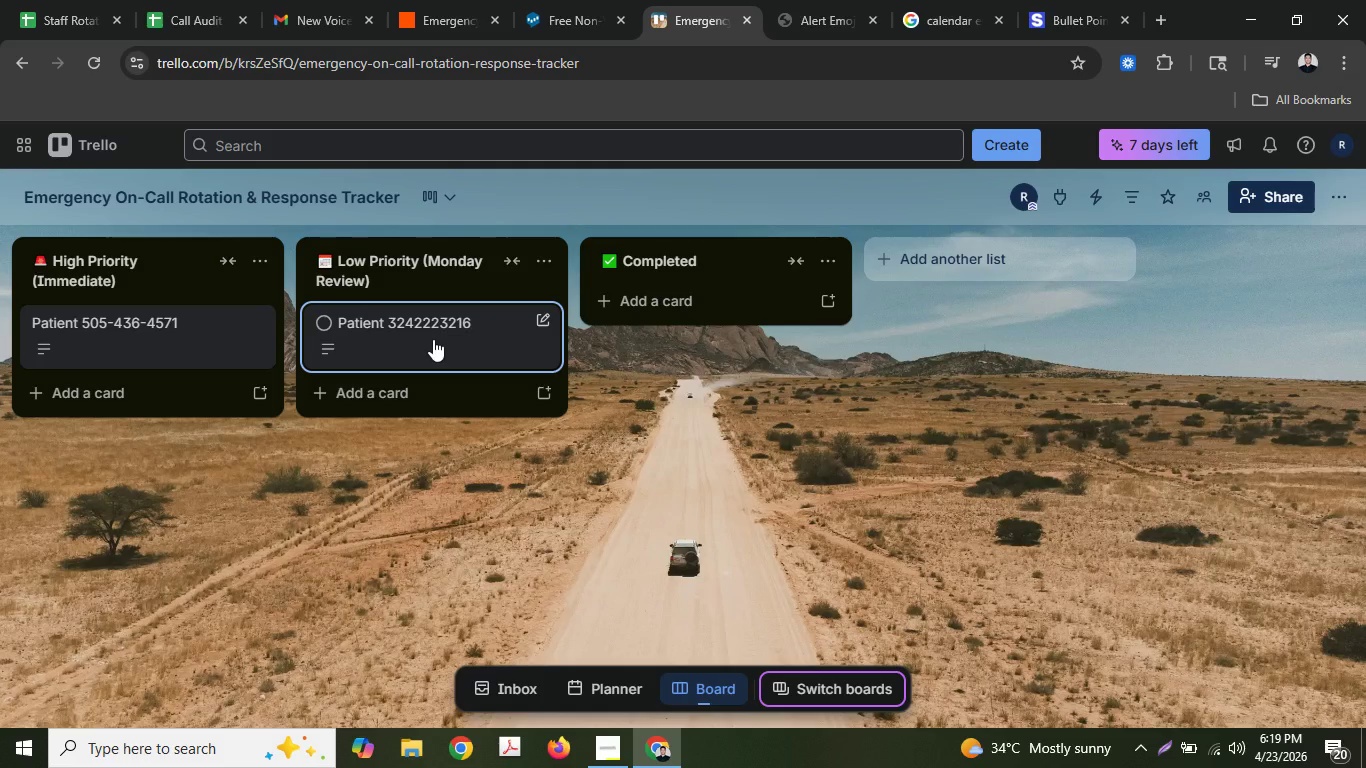 
left_click([458, 0])
 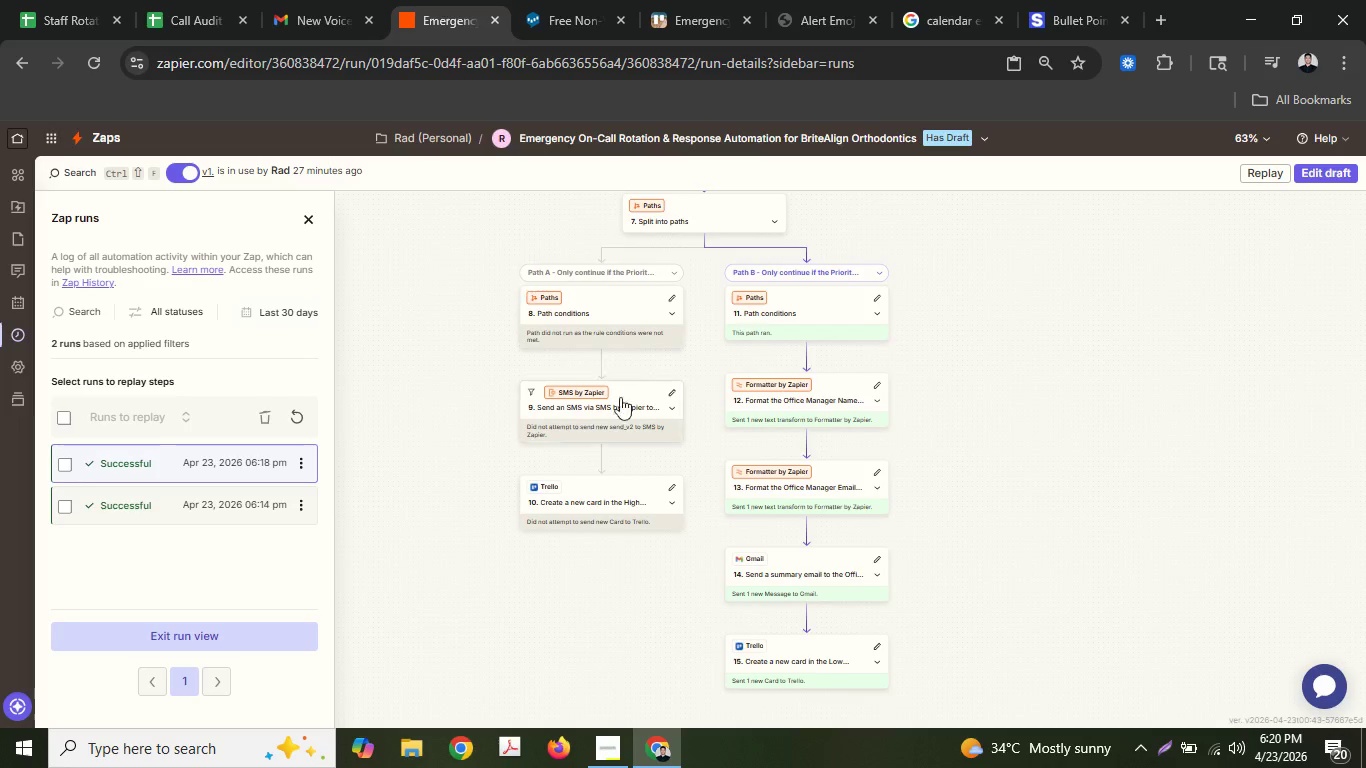 
scroll: coordinate [619, 395], scroll_direction: up, amount: 5.0
 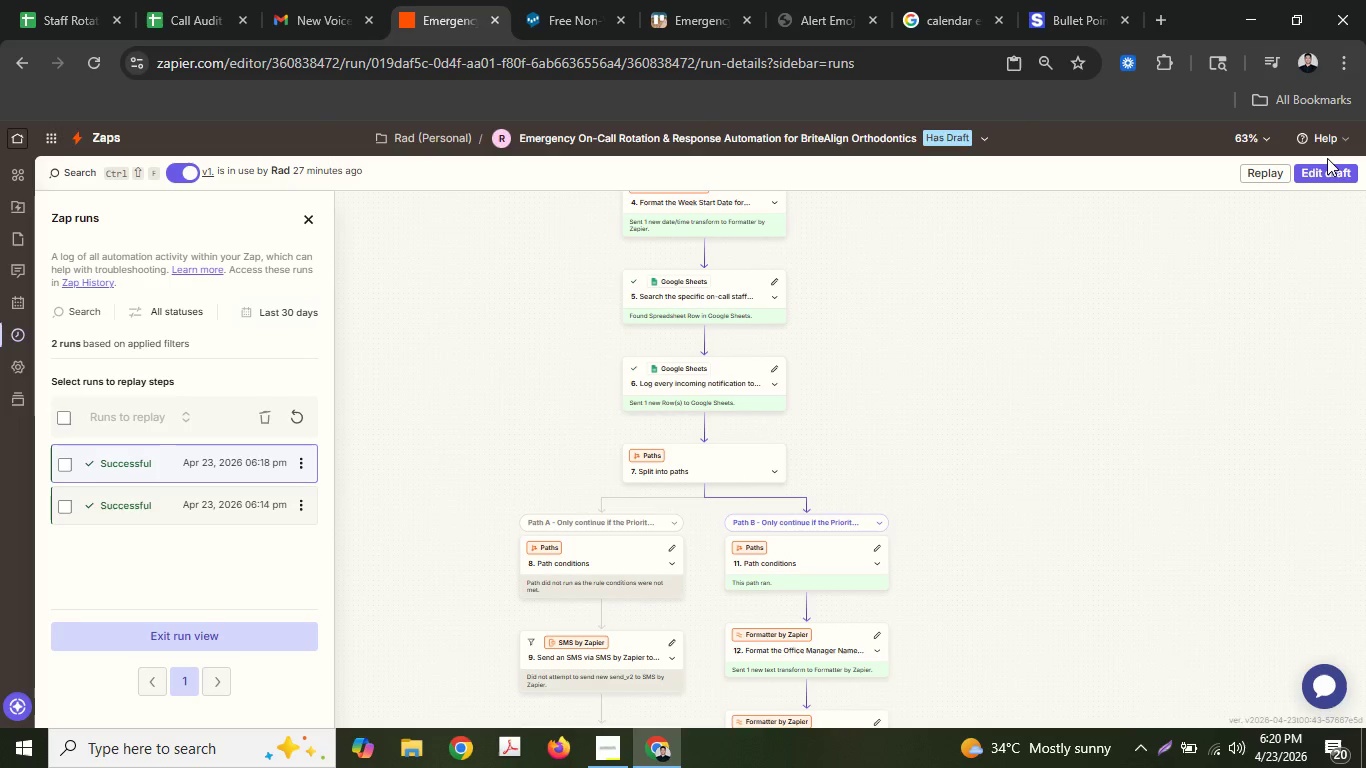 
double_click([1327, 175])
 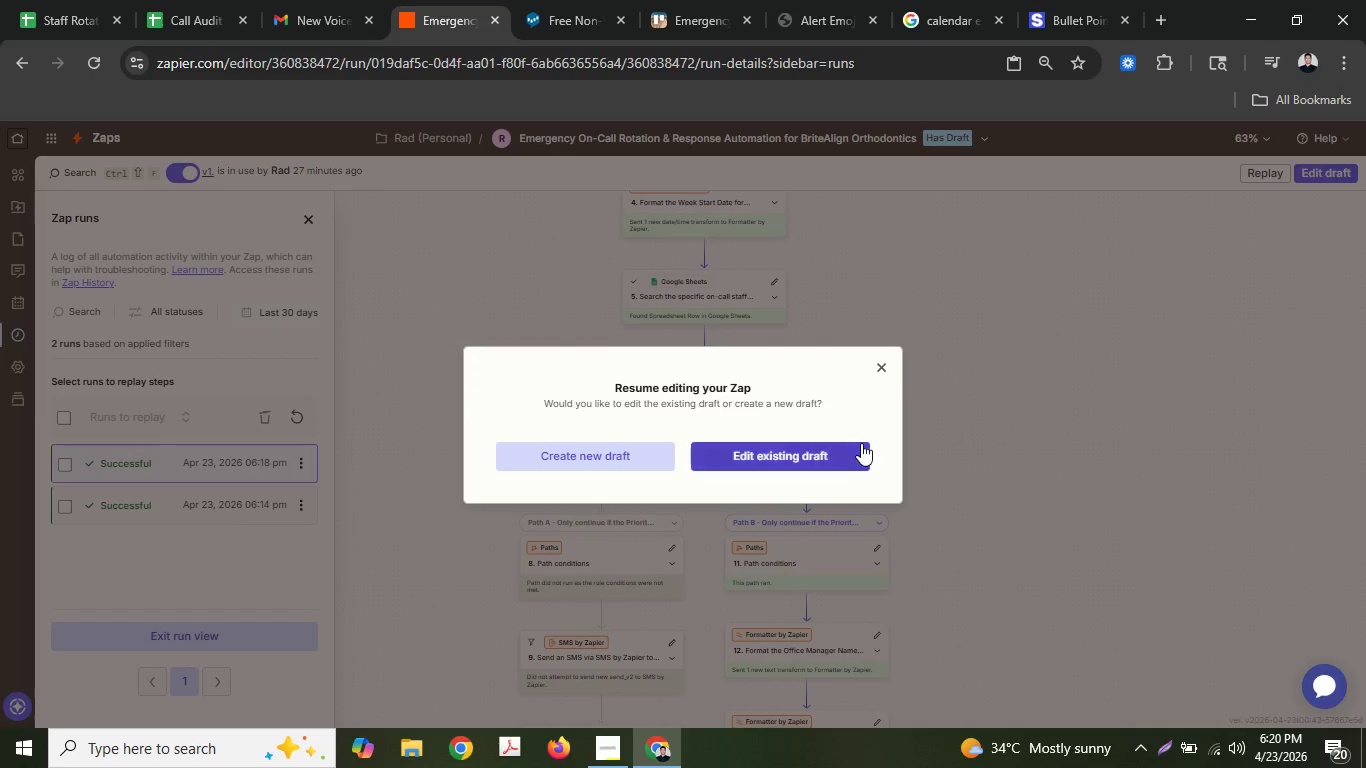 
left_click([852, 444])
 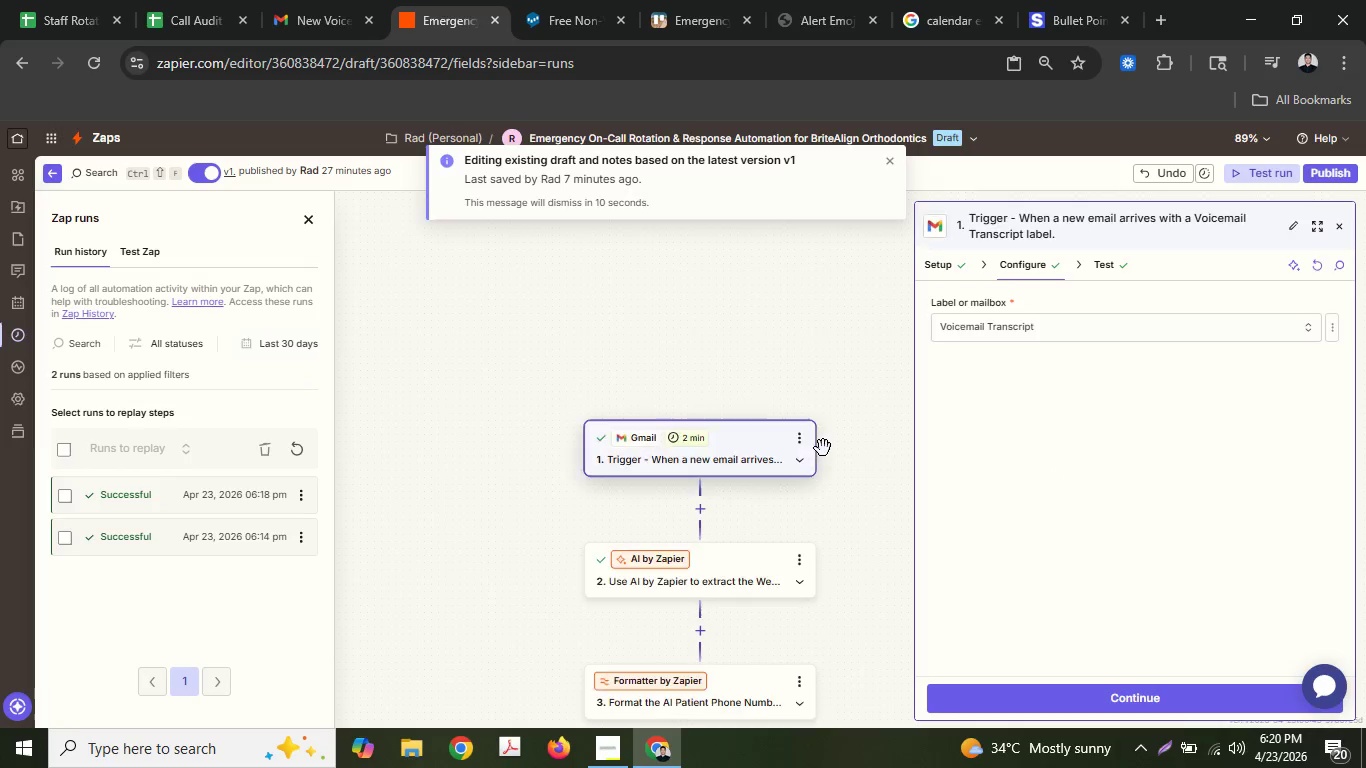 
scroll: coordinate [824, 438], scroll_direction: down, amount: 5.0
 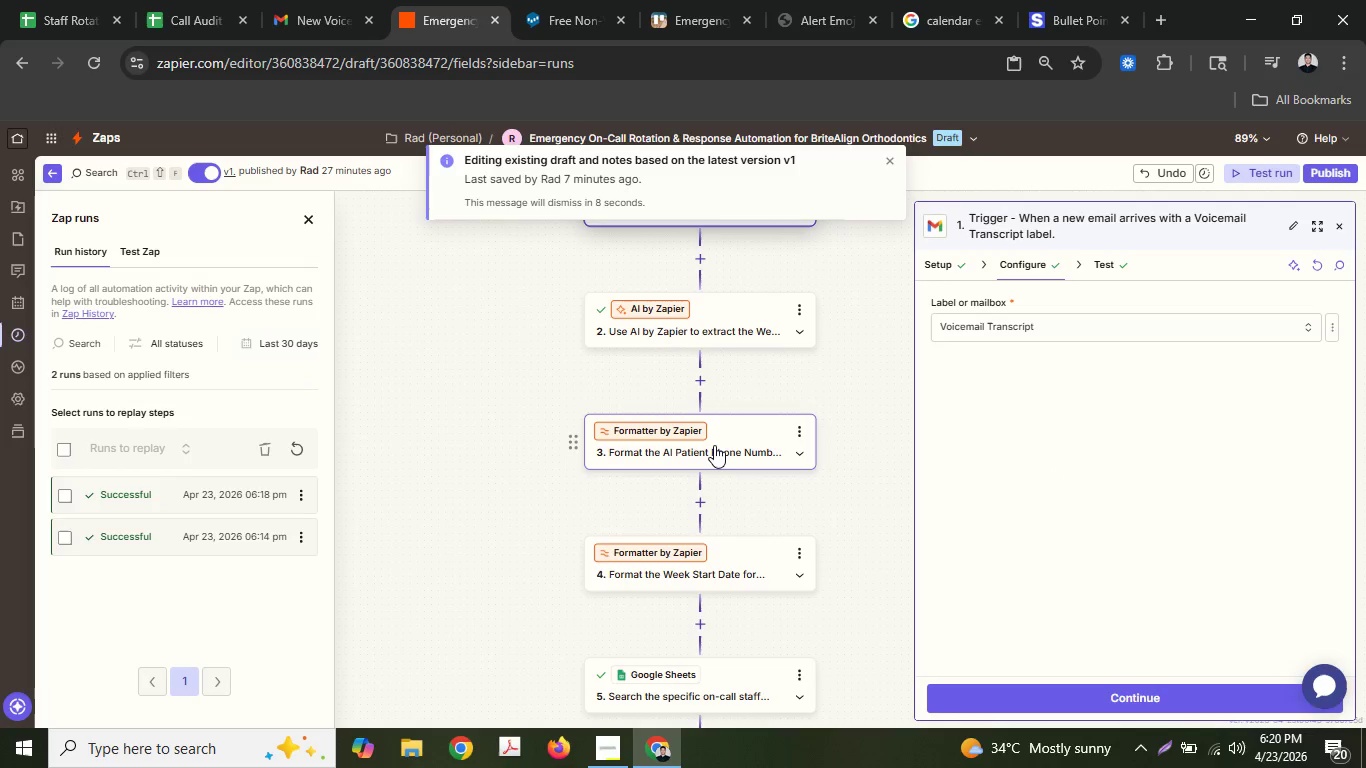 
left_click([714, 445])
 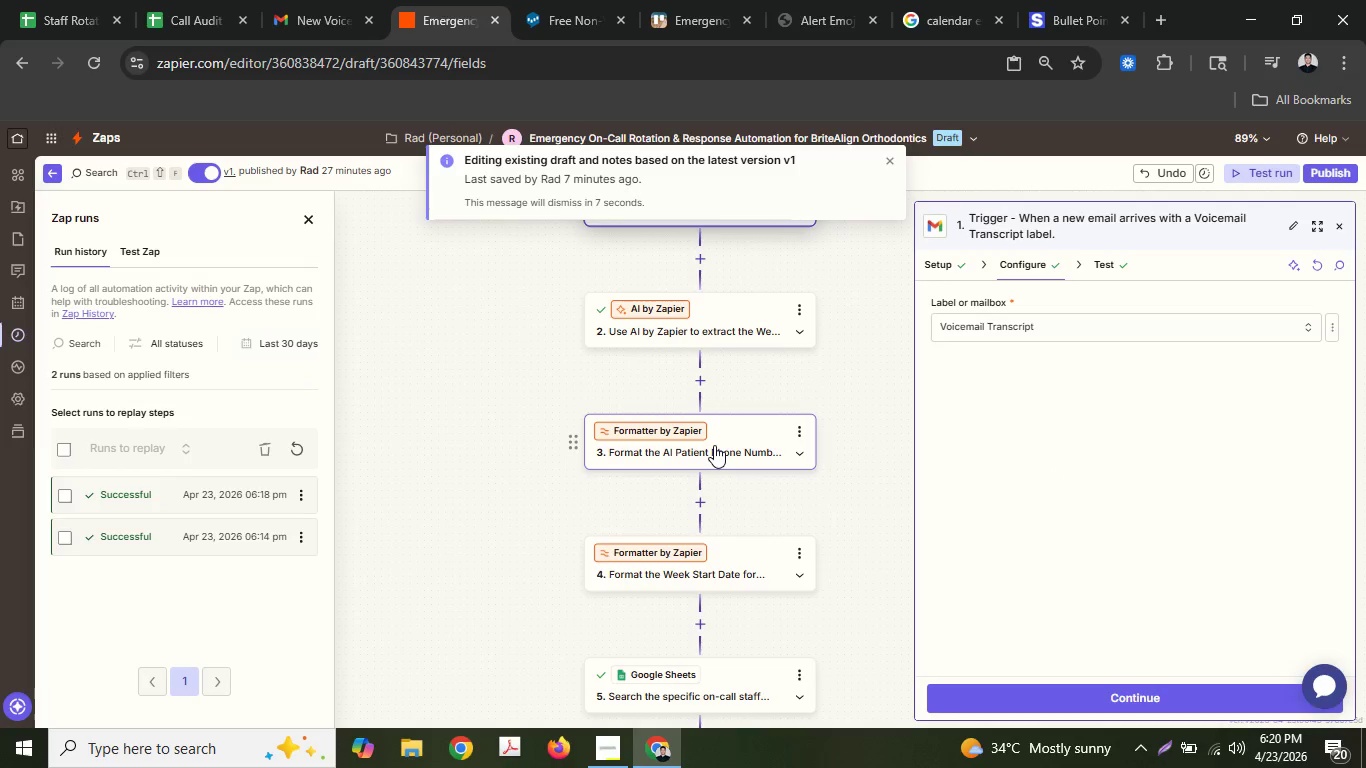 
left_click([722, 358])
 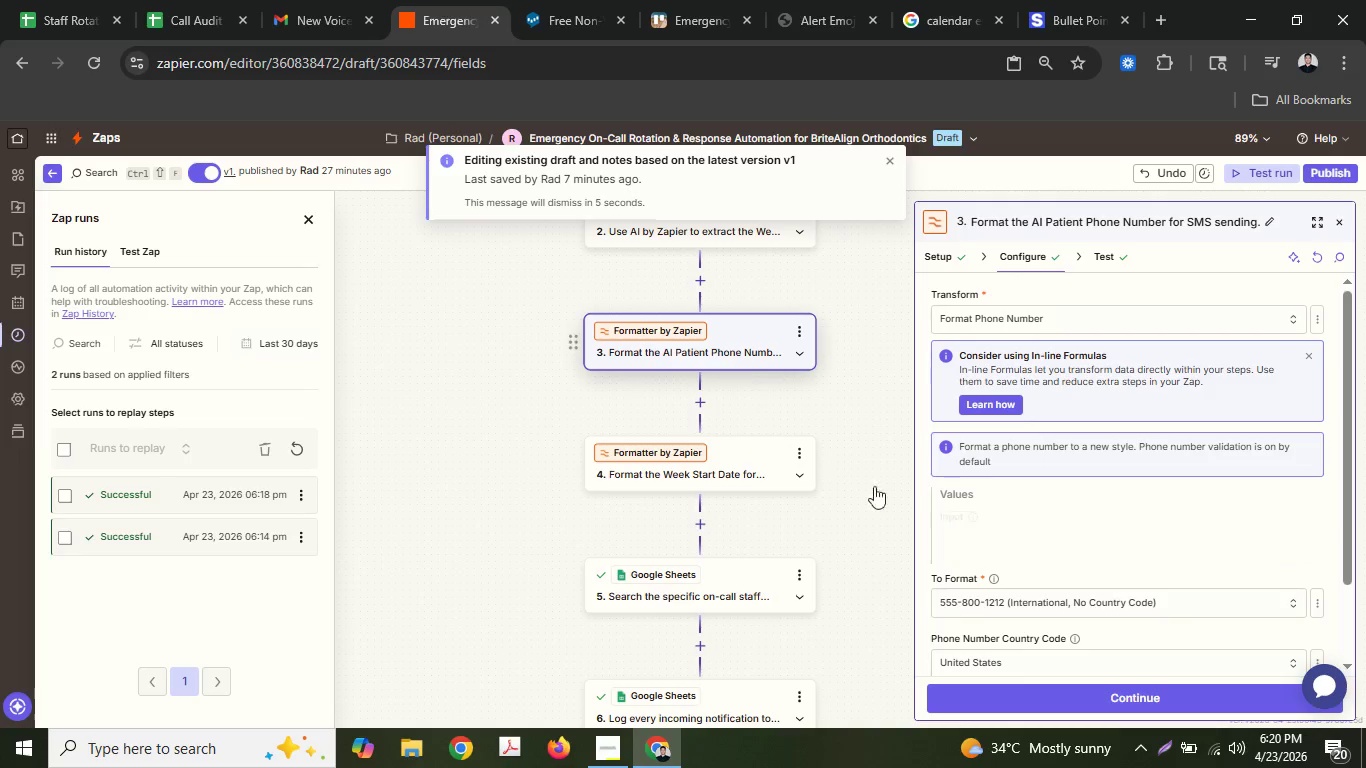 
scroll: coordinate [1008, 492], scroll_direction: down, amount: 3.0
 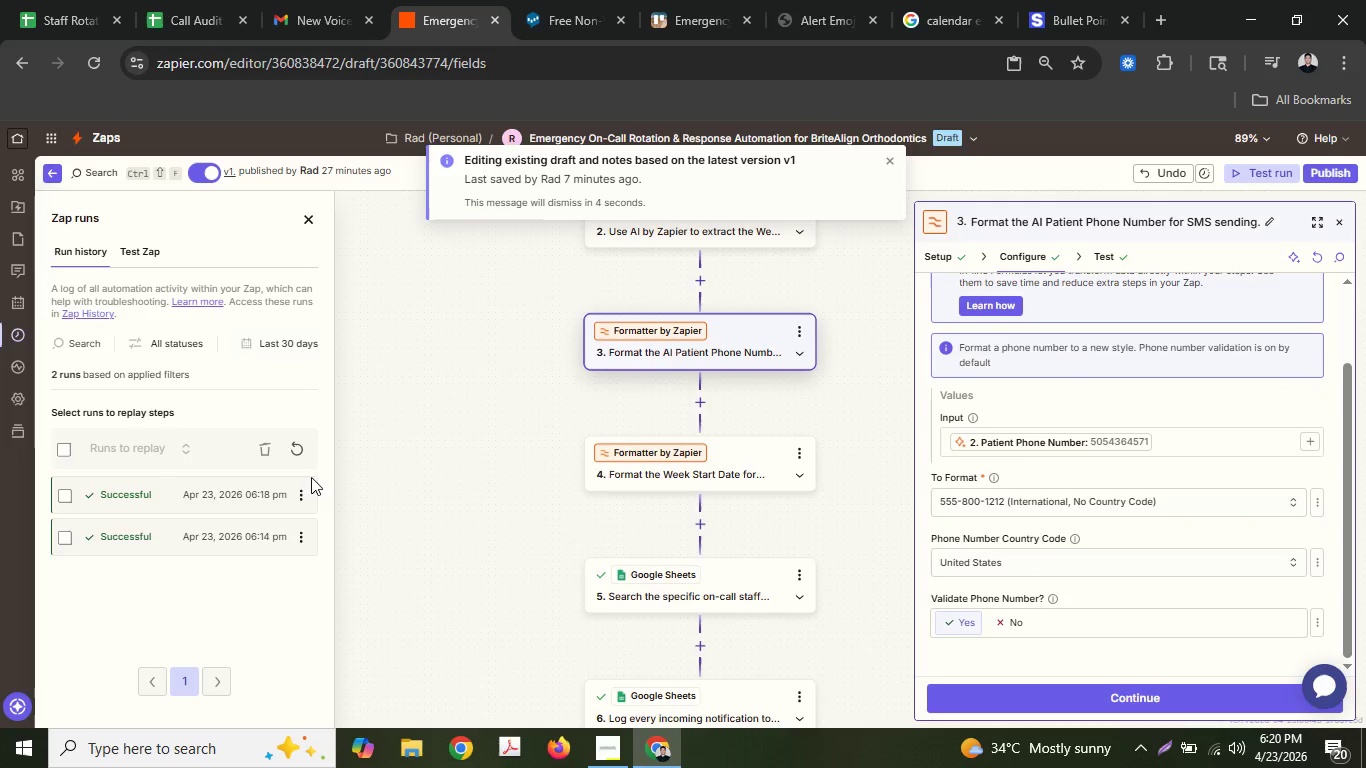 
left_click([302, 495])
 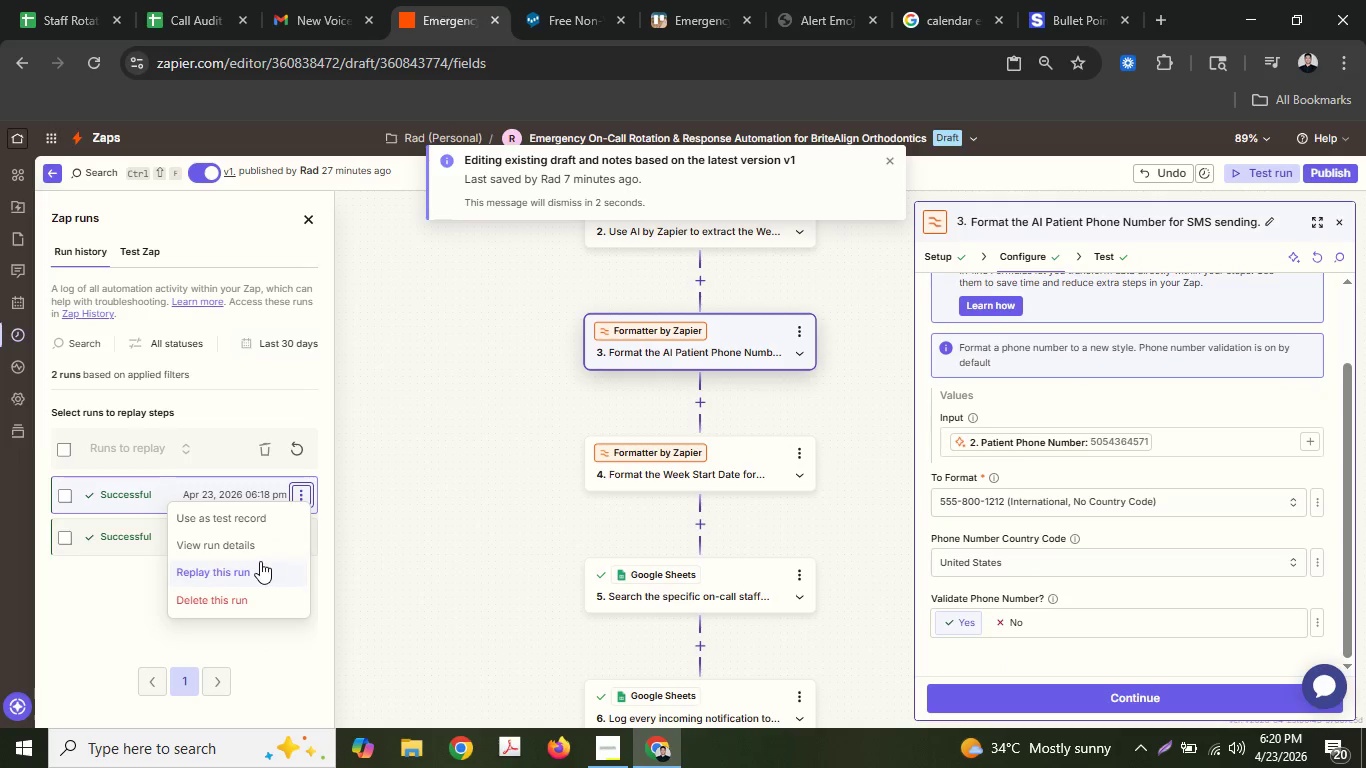 
left_click([258, 514])
 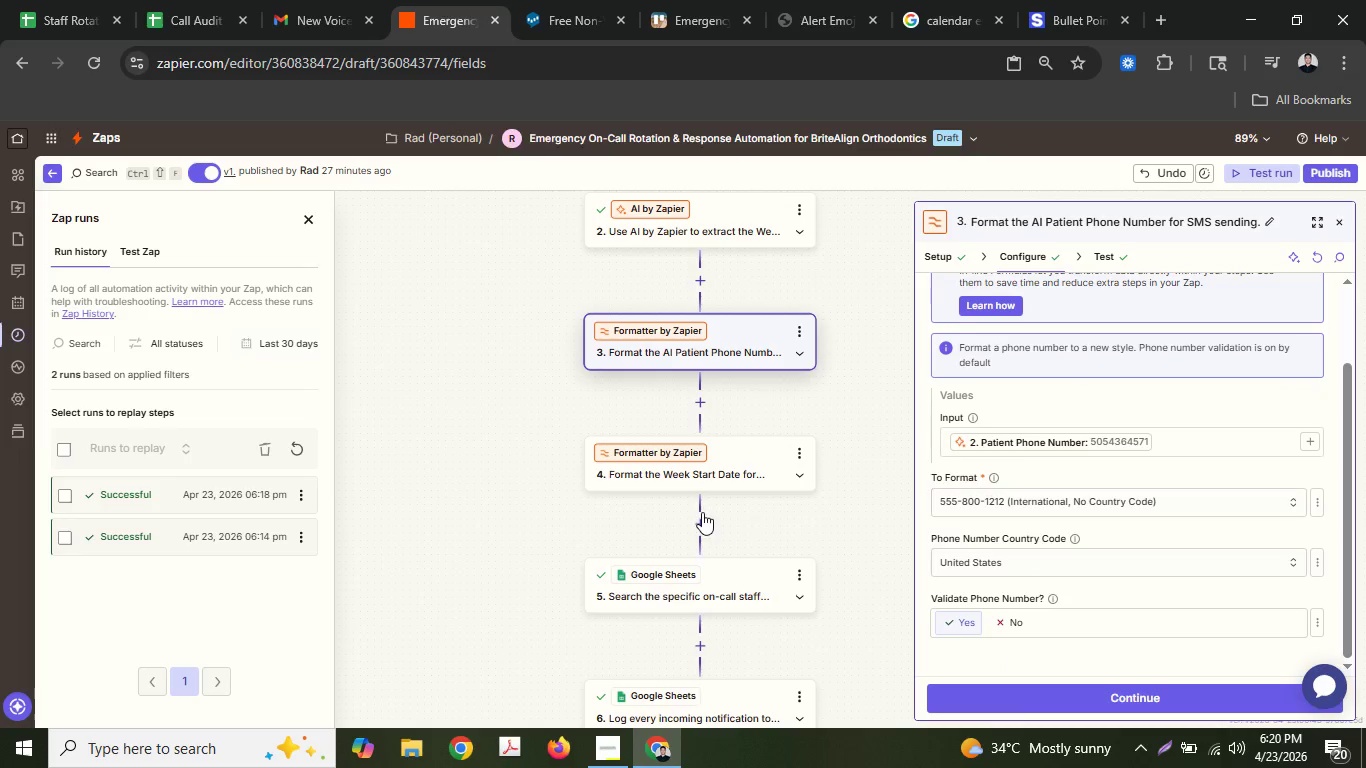 
scroll: coordinate [704, 495], scroll_direction: down, amount: 1.0
 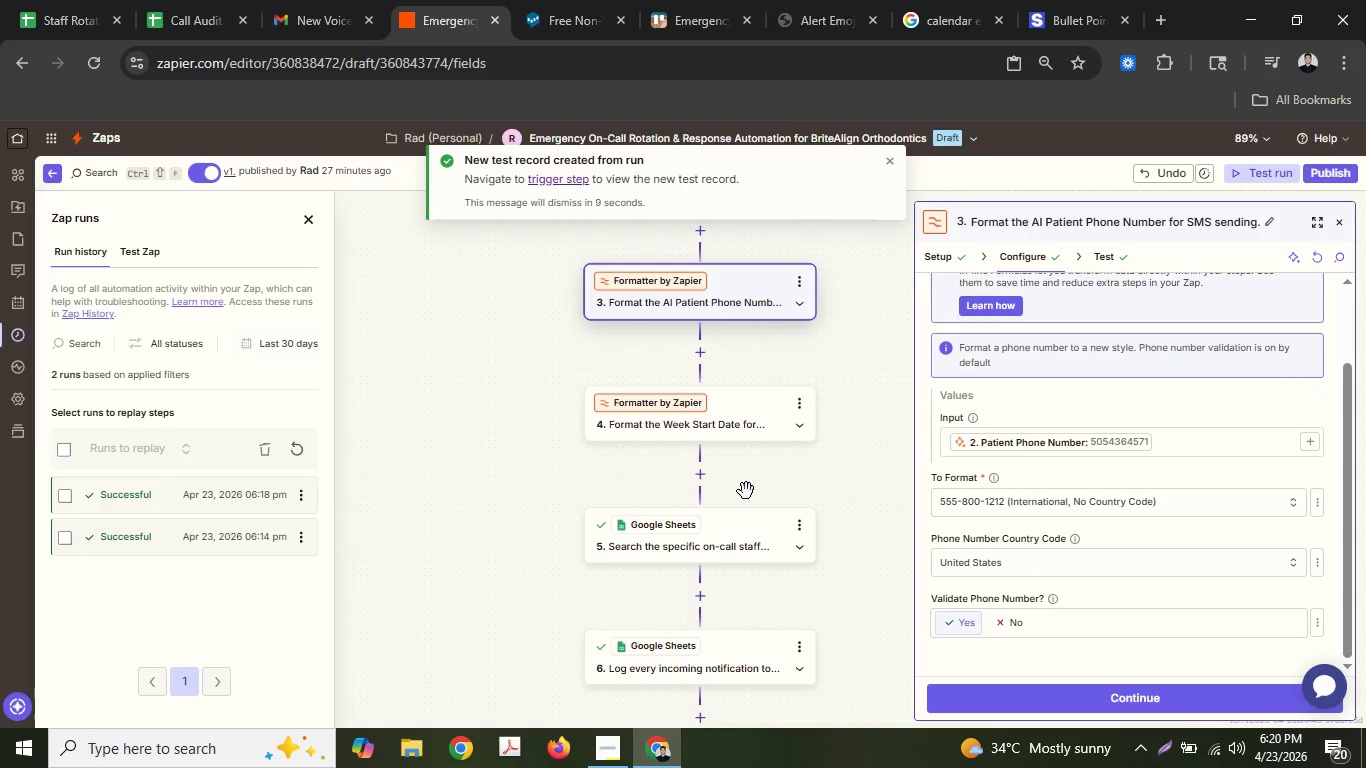 
scroll: coordinate [746, 488], scroll_direction: up, amount: 6.0
 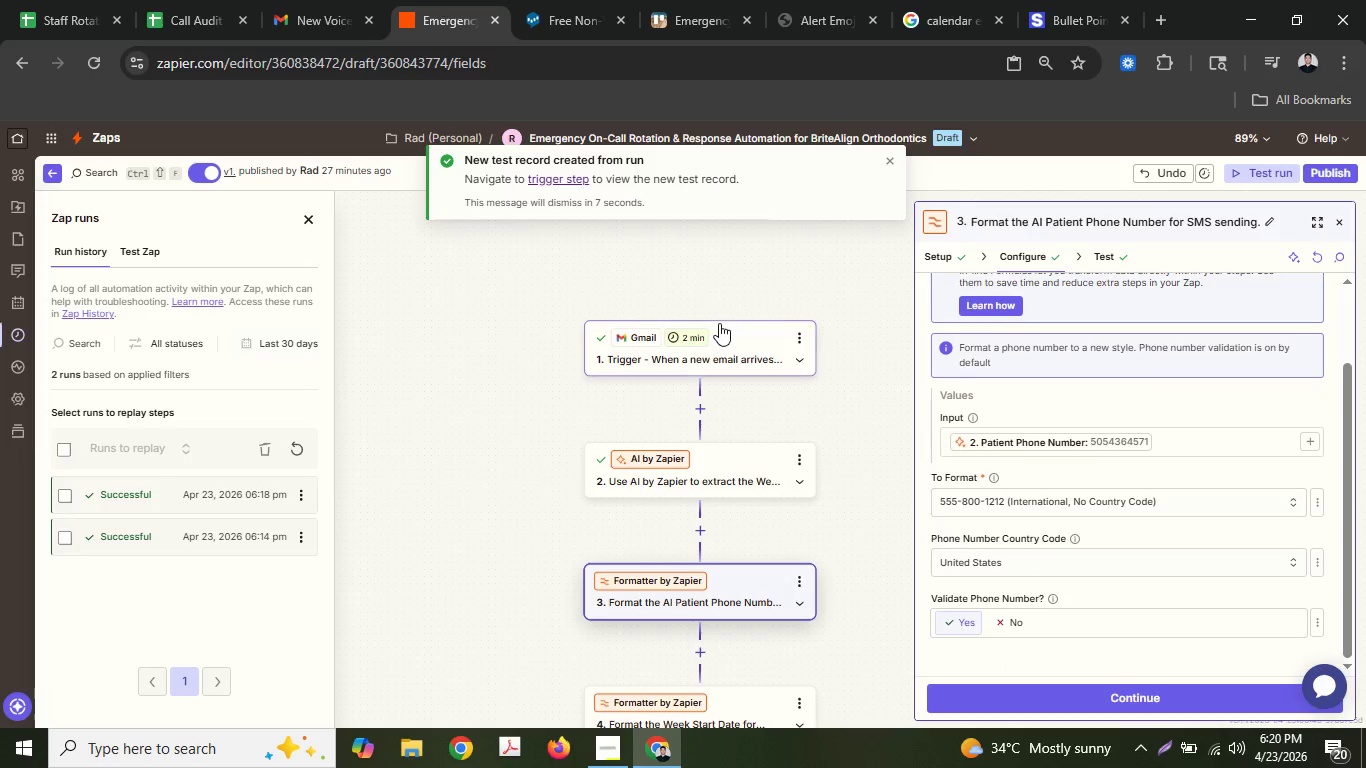 
left_click([719, 328])
 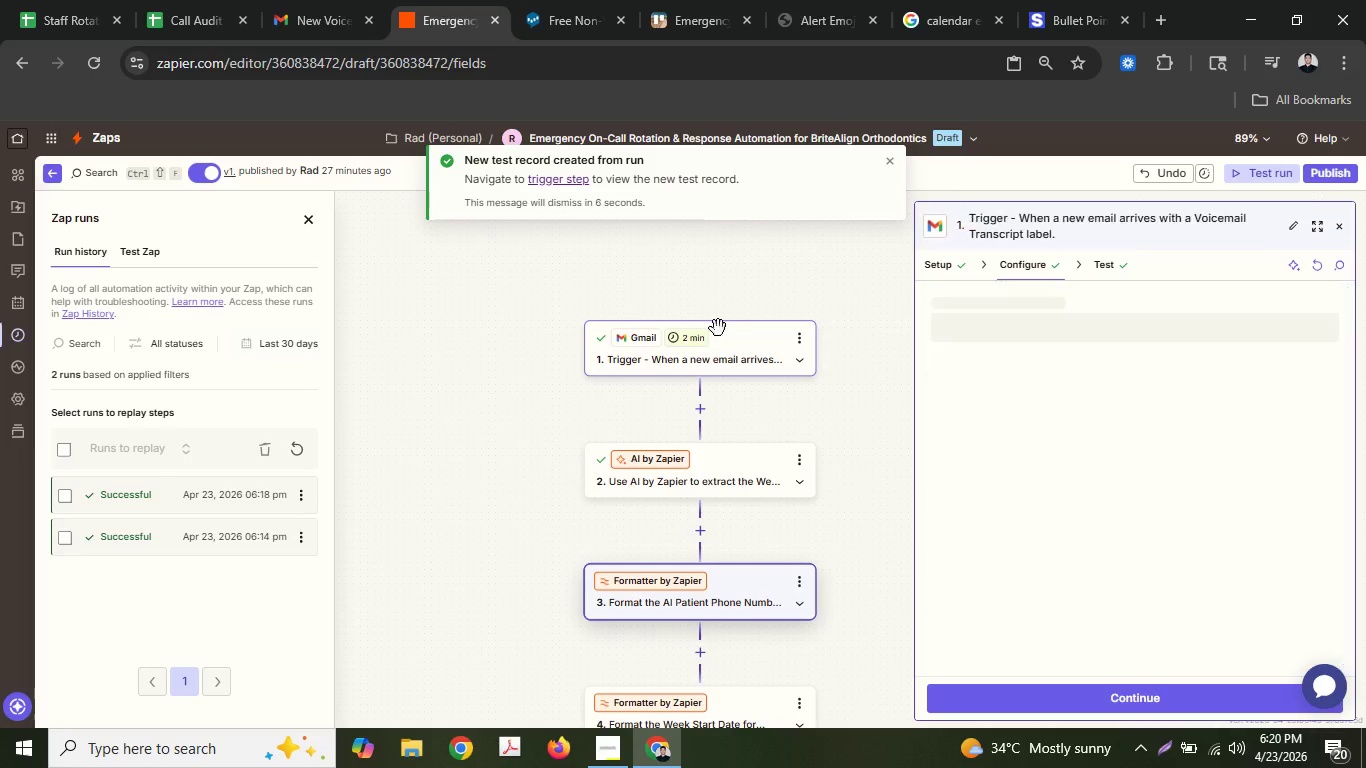 
left_click([718, 328])
 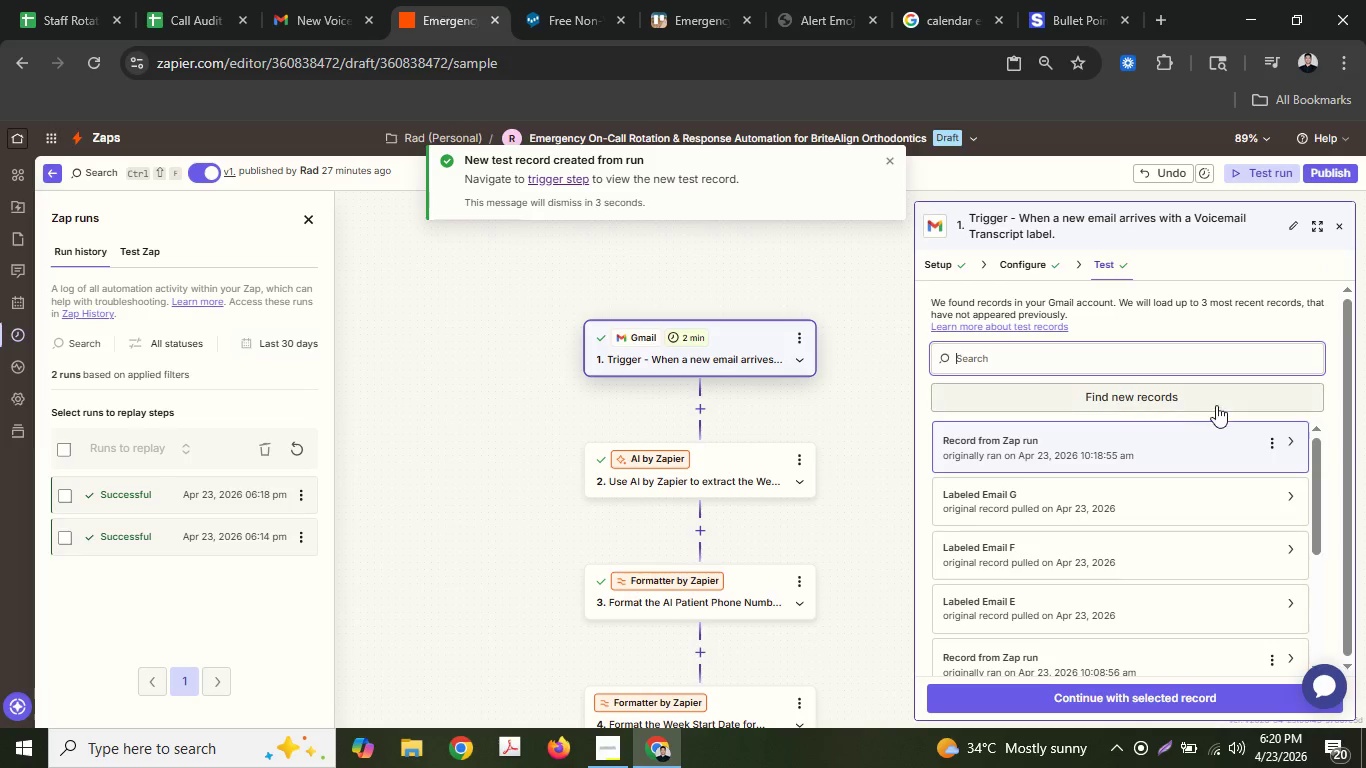 
left_click([1220, 446])
 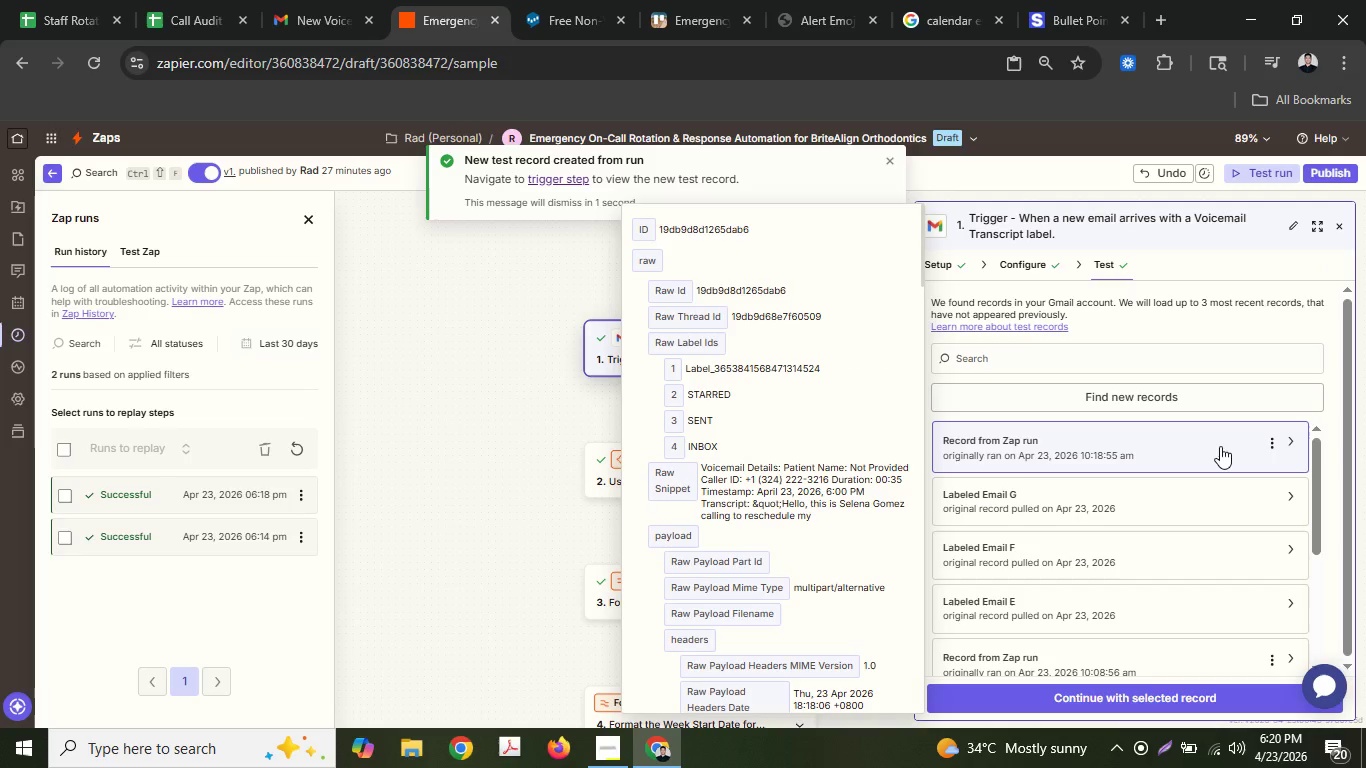 
scroll: coordinate [779, 537], scroll_direction: down, amount: 4.0
 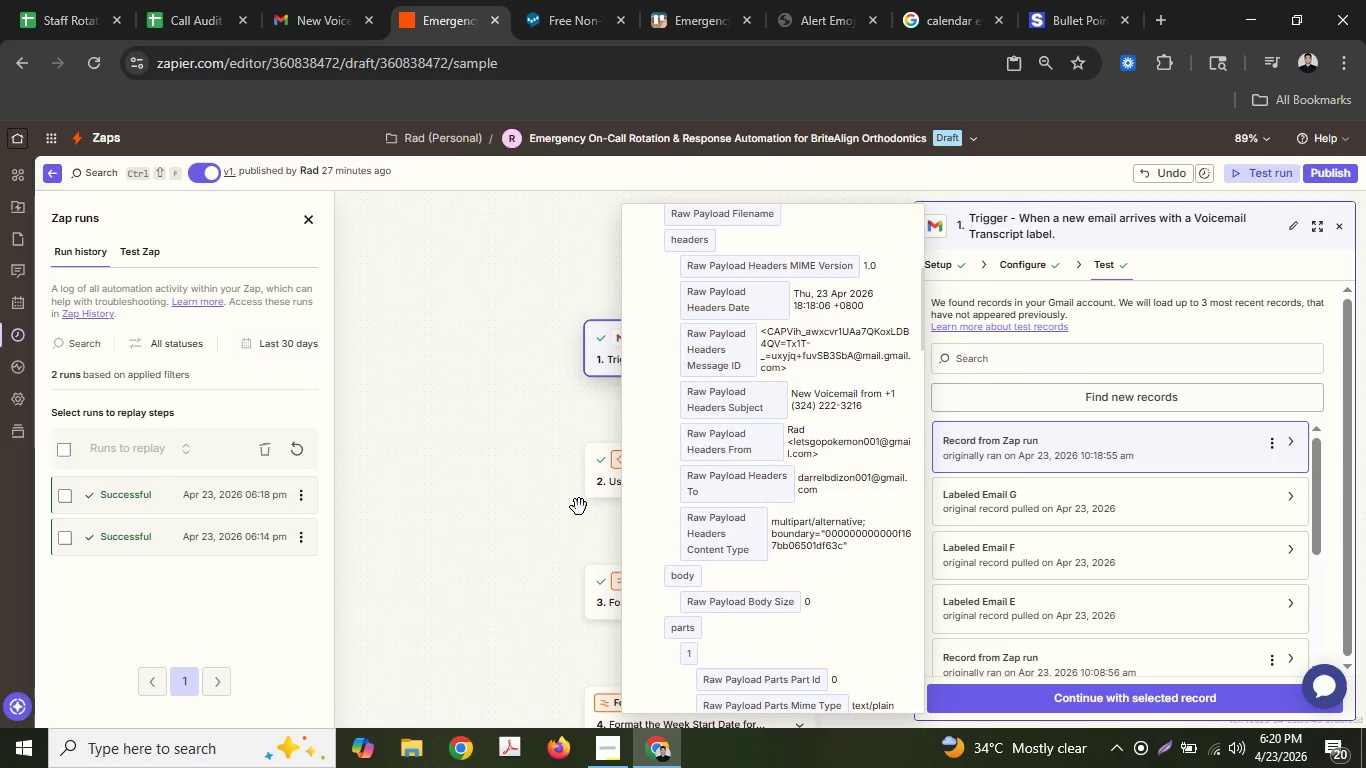 
left_click([523, 491])
 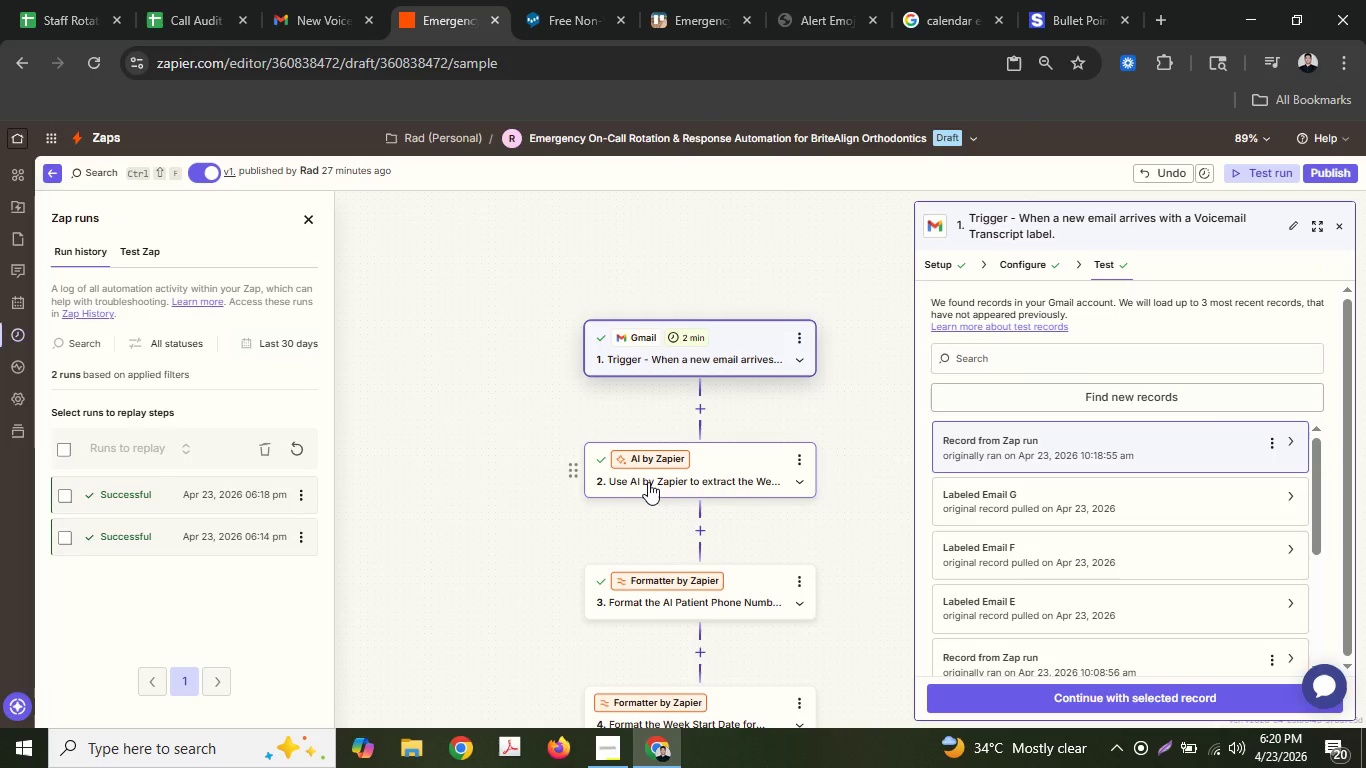 
left_click([648, 482])
 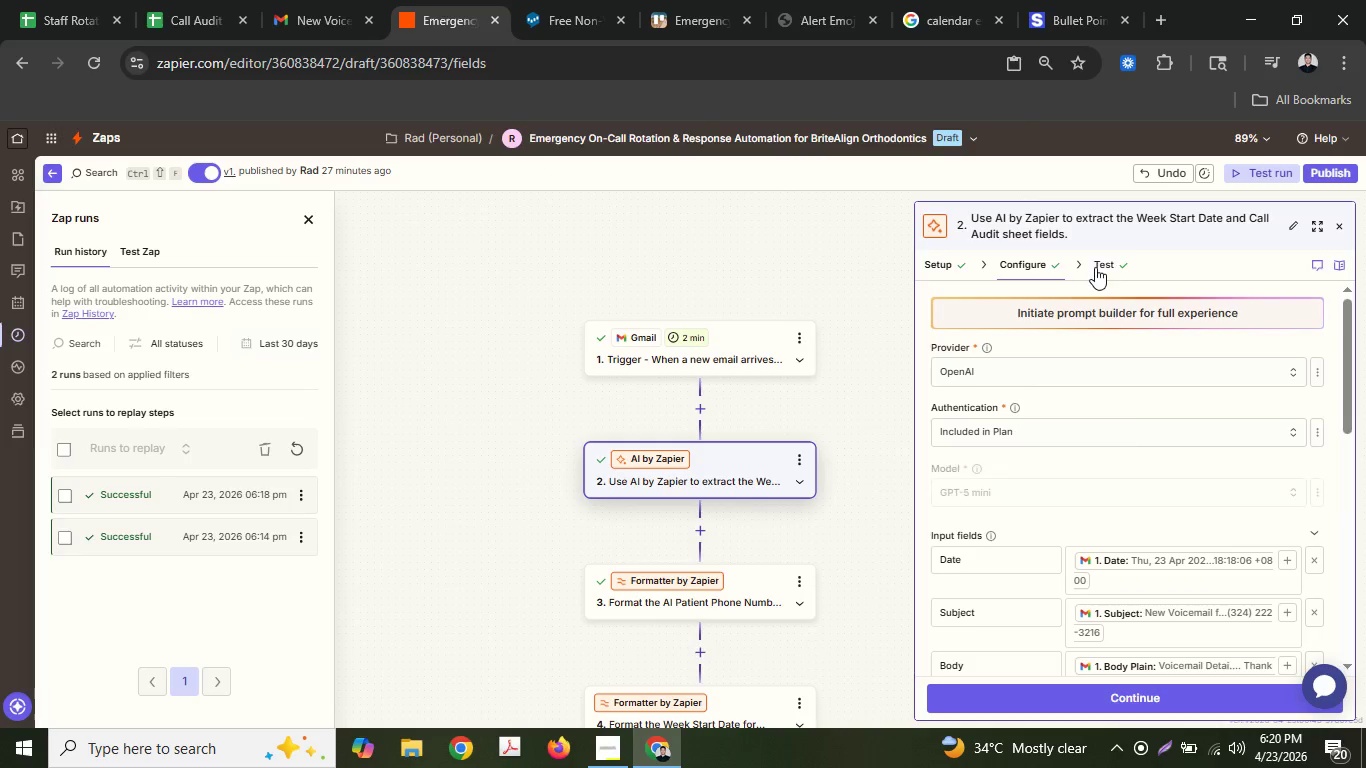 
left_click([1109, 272])
 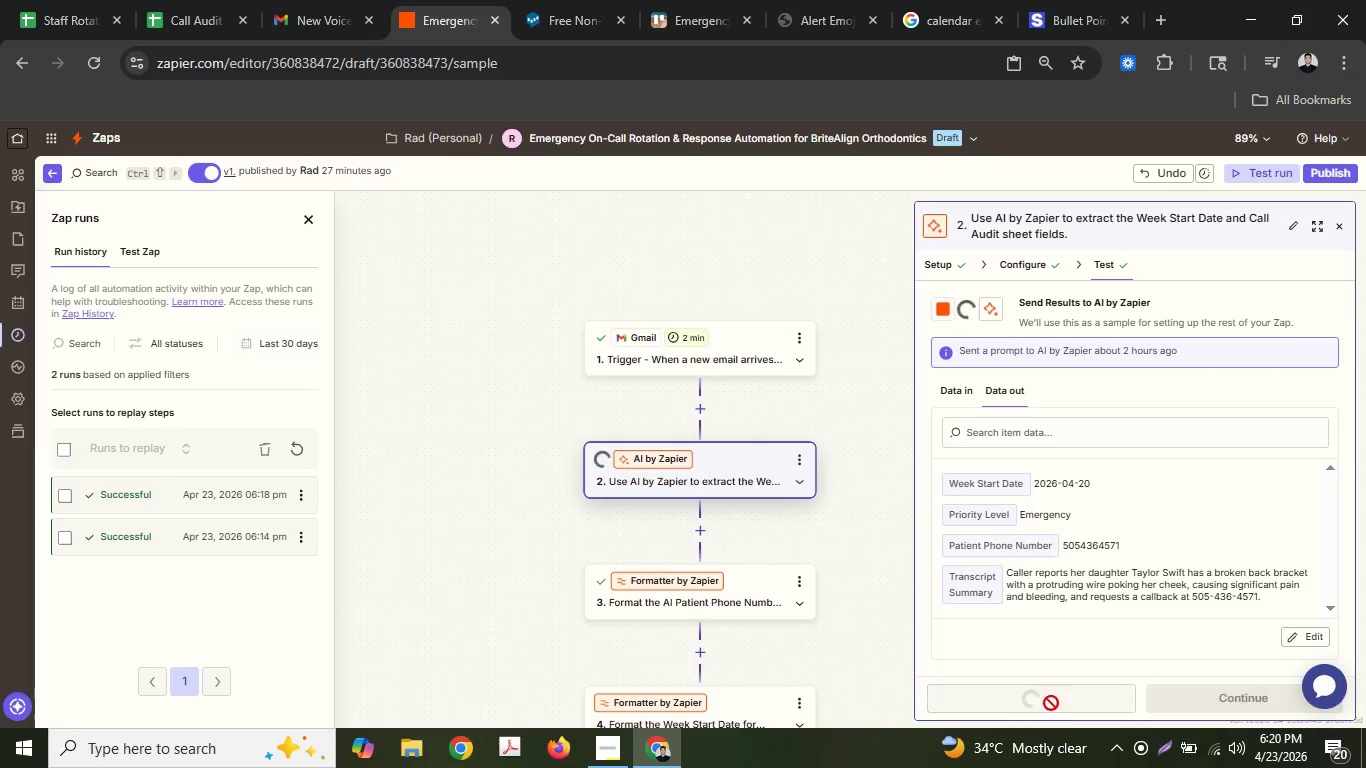 
scroll: coordinate [724, 607], scroll_direction: down, amount: 2.0
 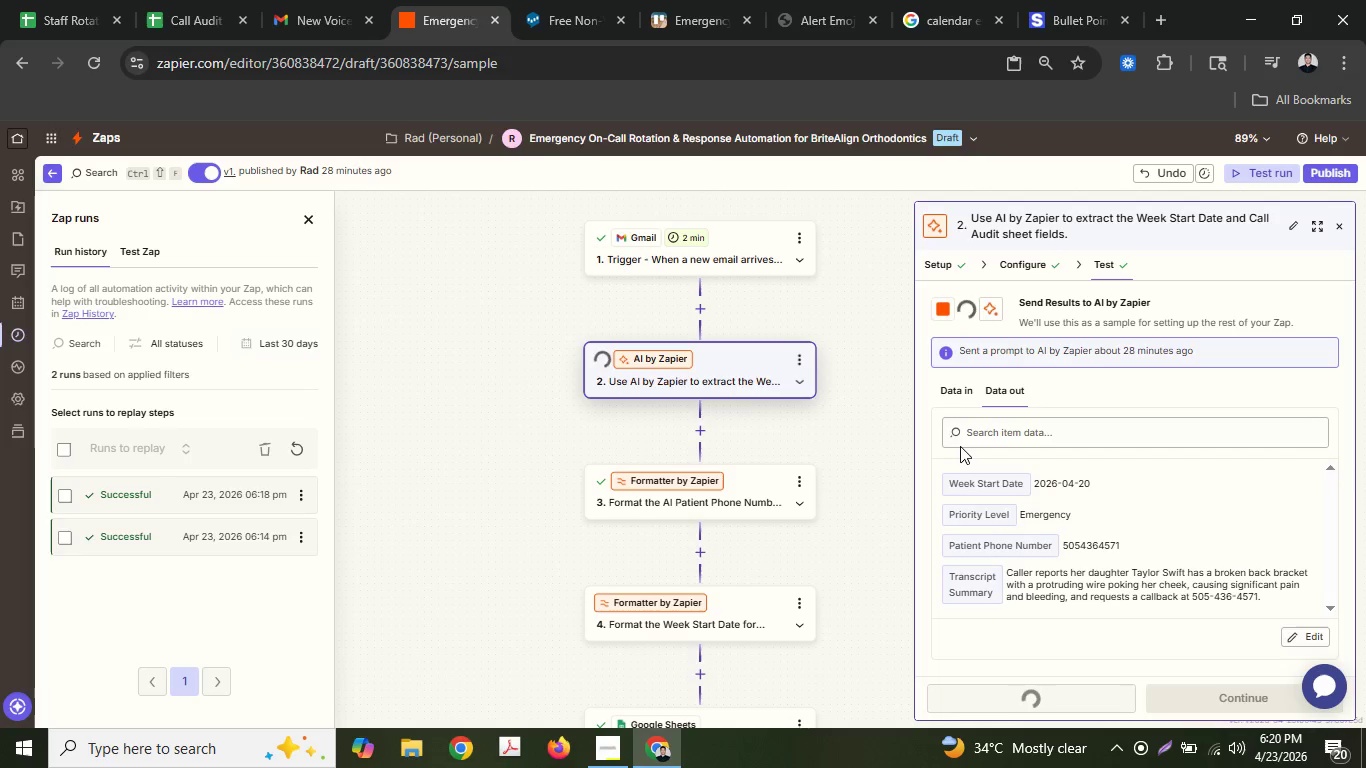 
wait(15.97)
 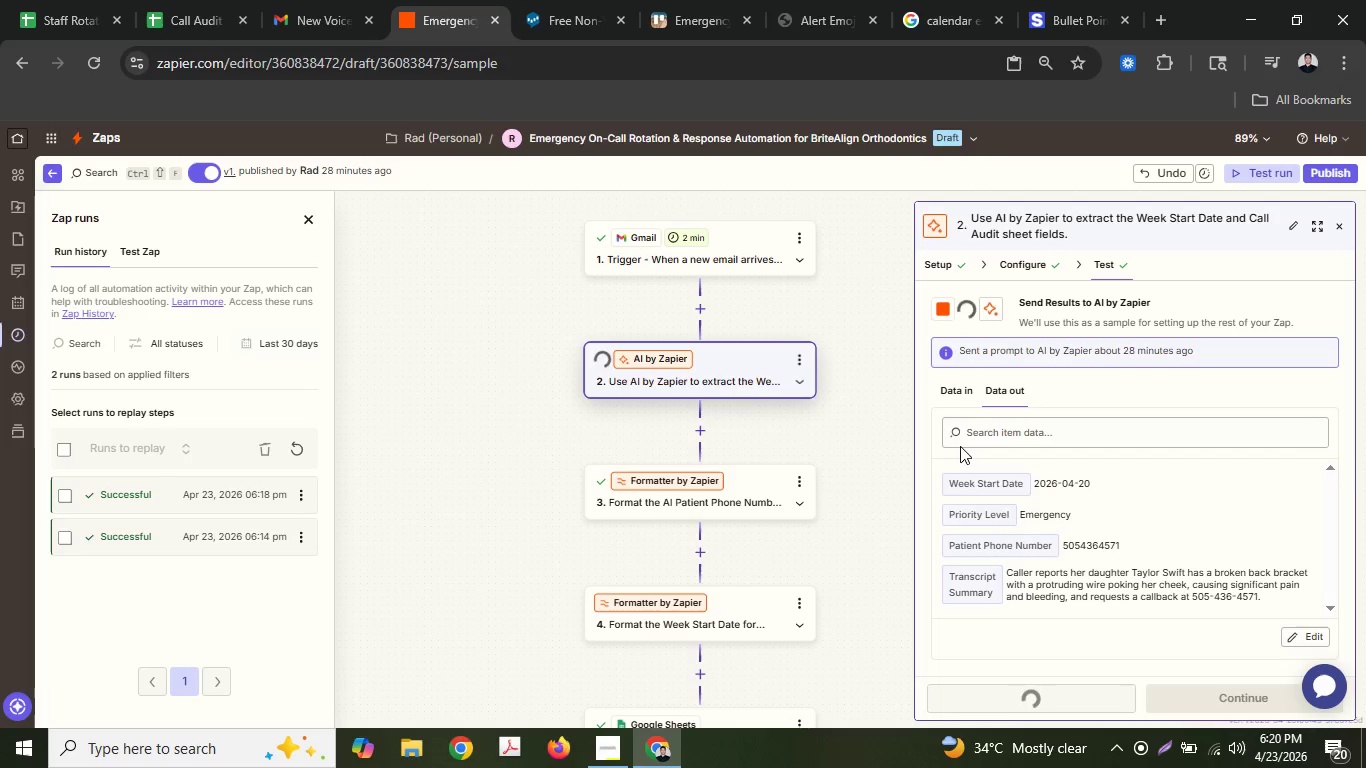 
left_click([739, 476])
 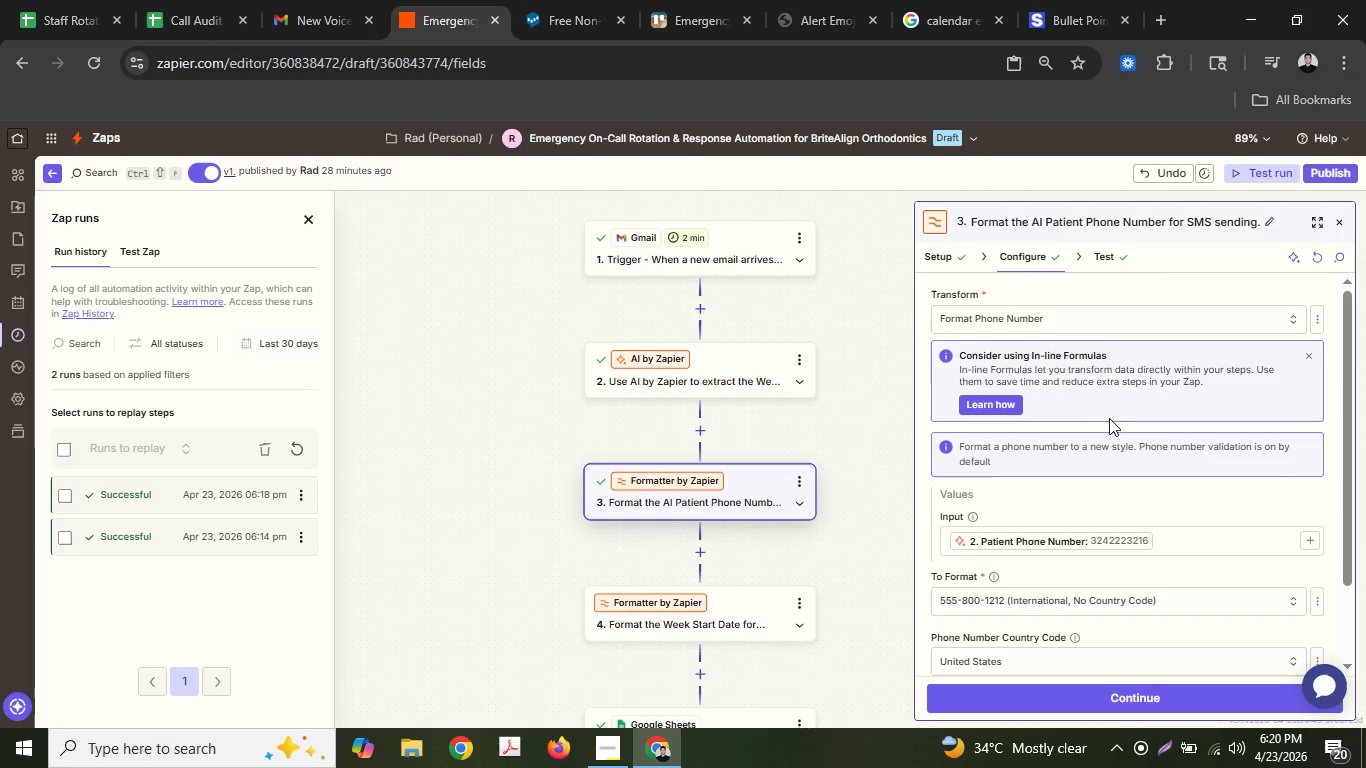 
left_click([1115, 249])
 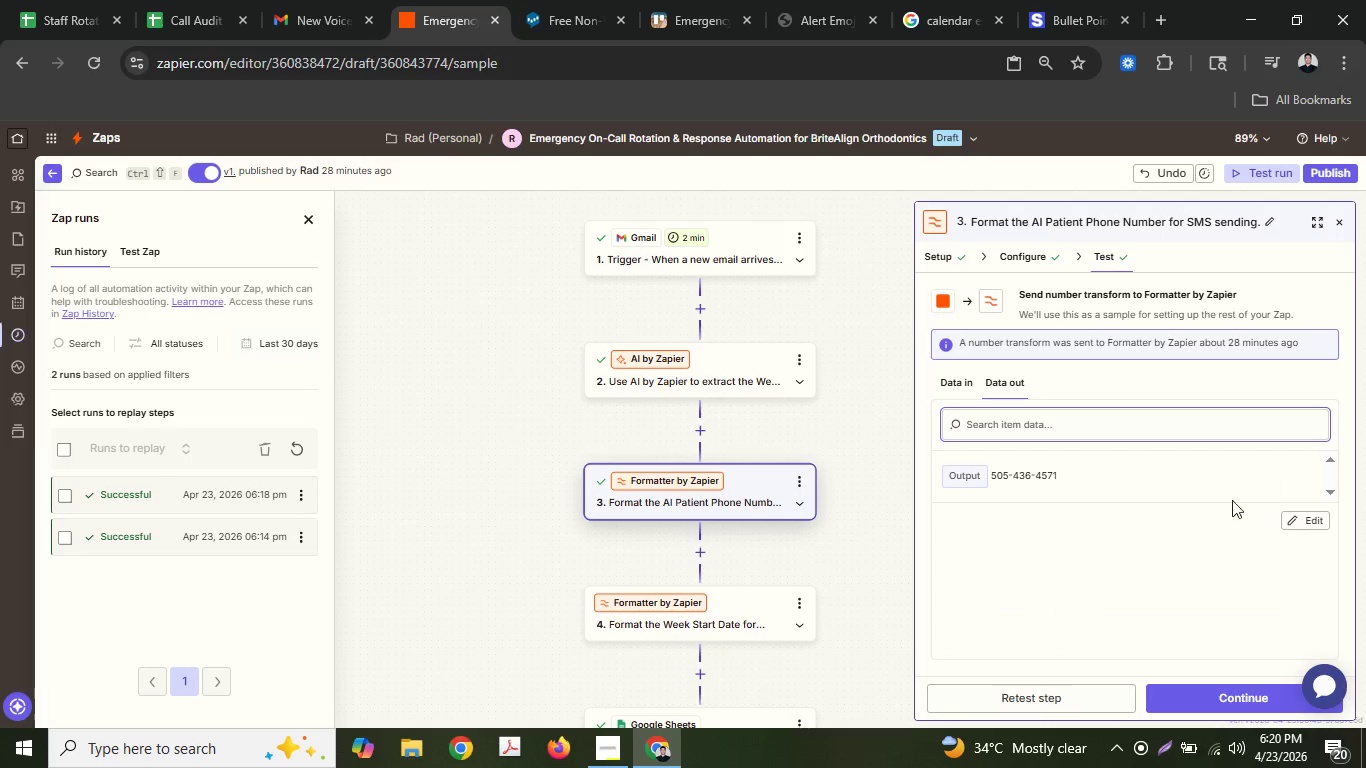 
left_click([1102, 703])
 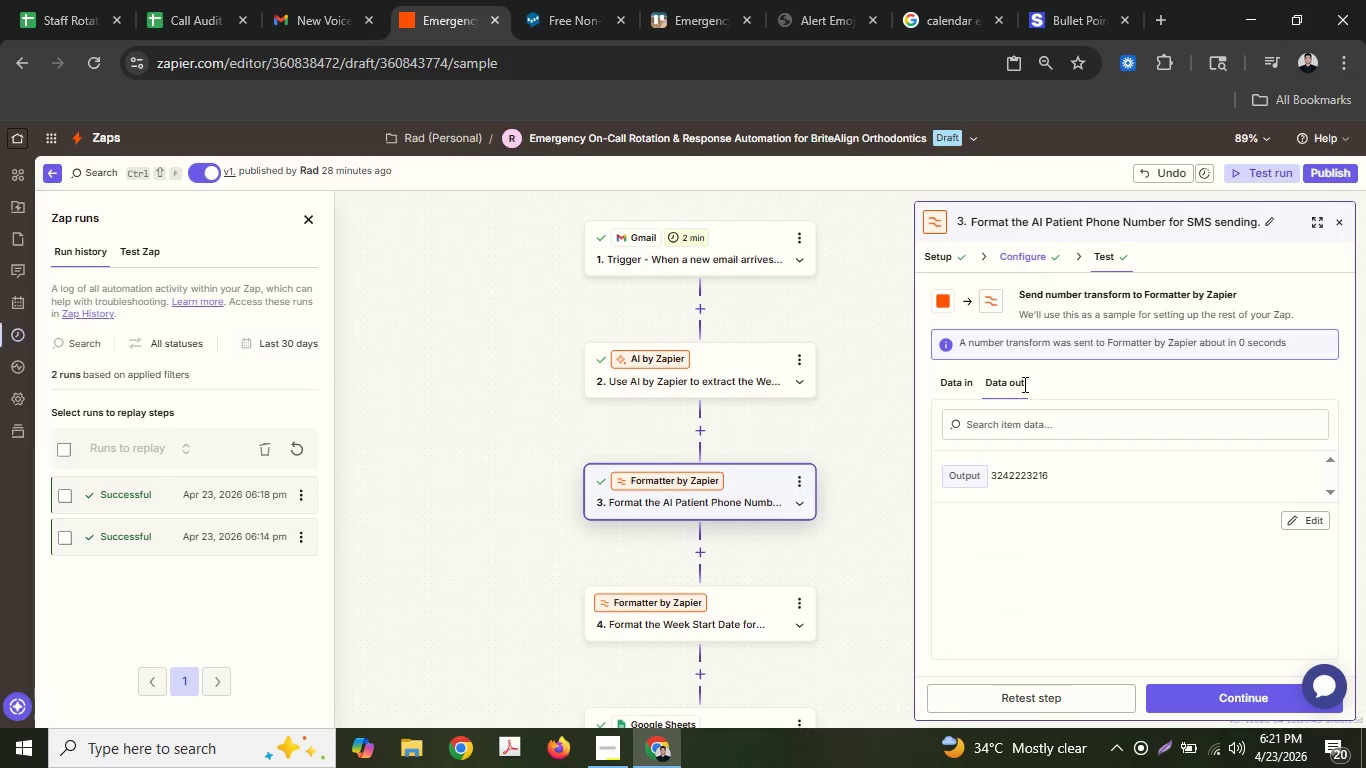 
left_click_drag(start_coordinate=[1007, 475], to_coordinate=[1028, 479])
 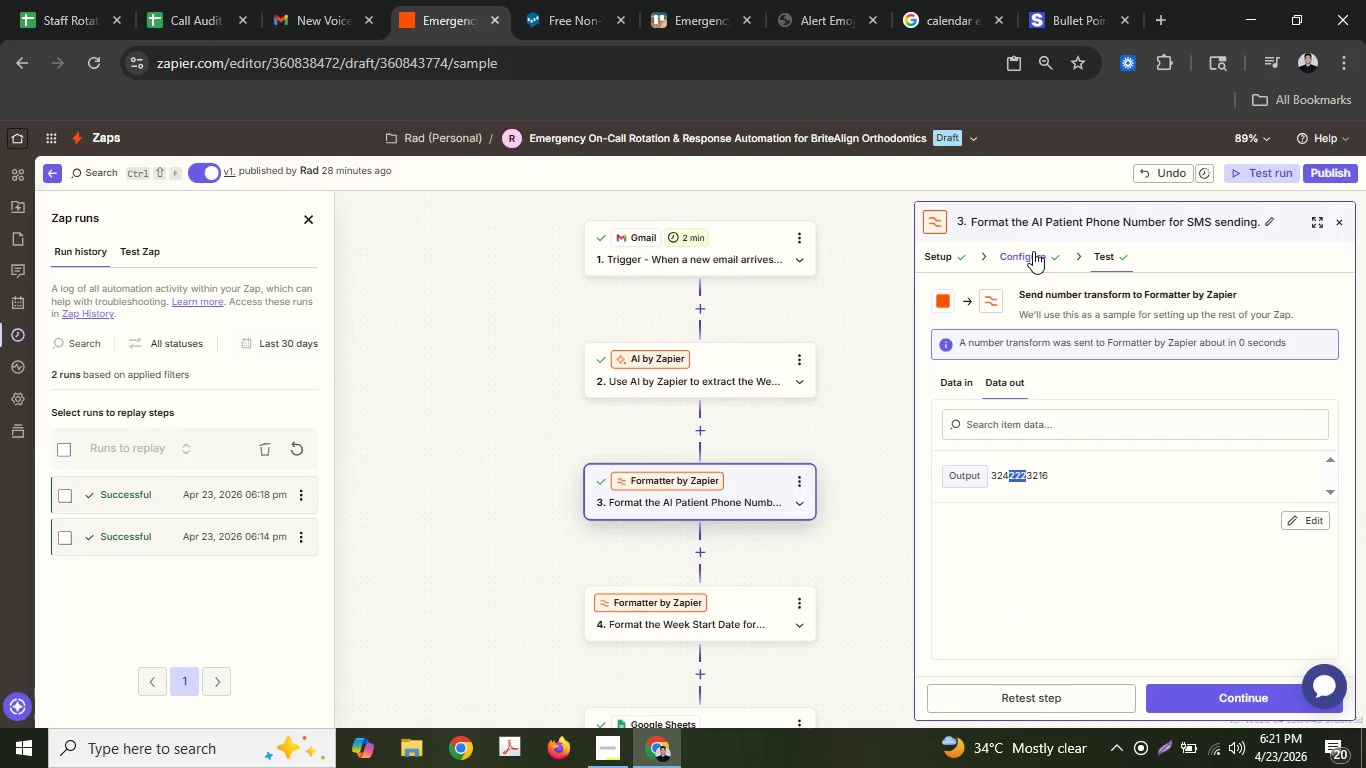 
left_click([1033, 251])
 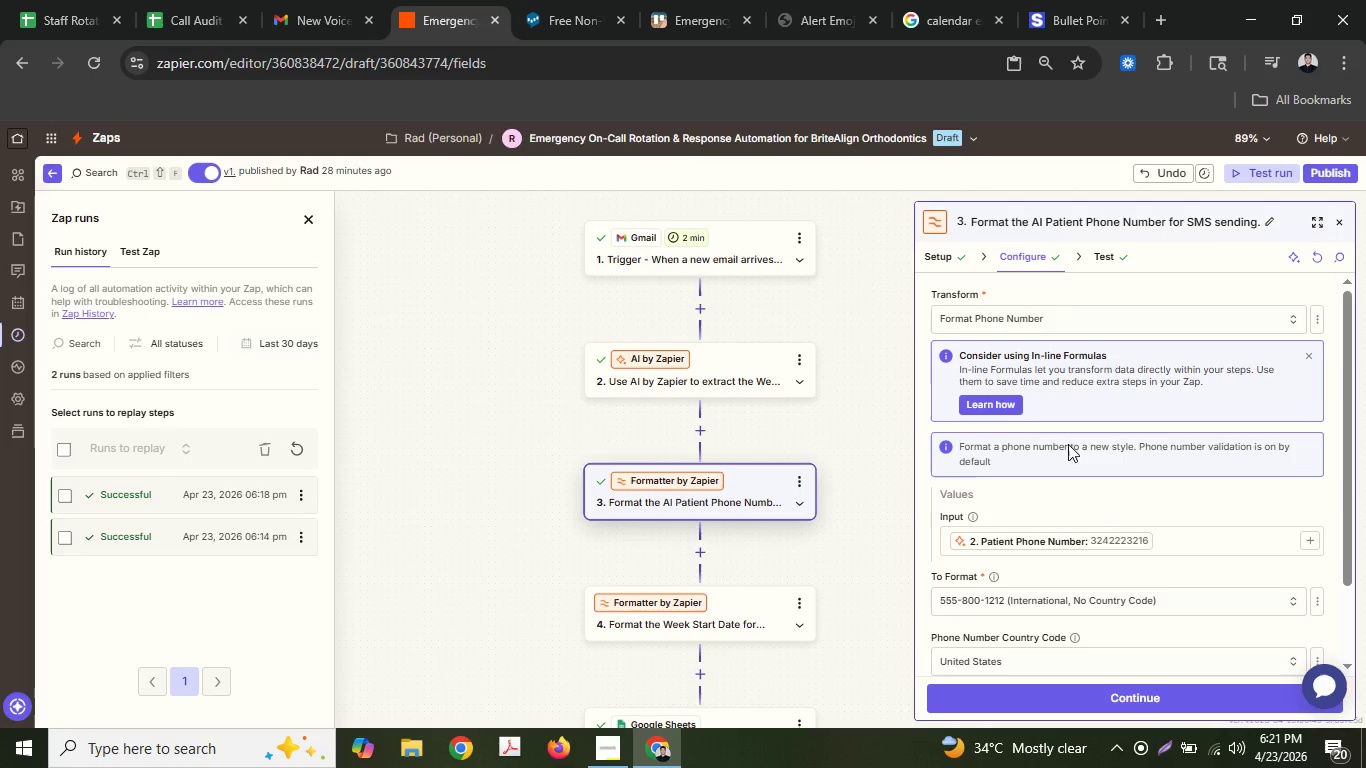 
scroll: coordinate [1093, 507], scroll_direction: down, amount: 2.0
 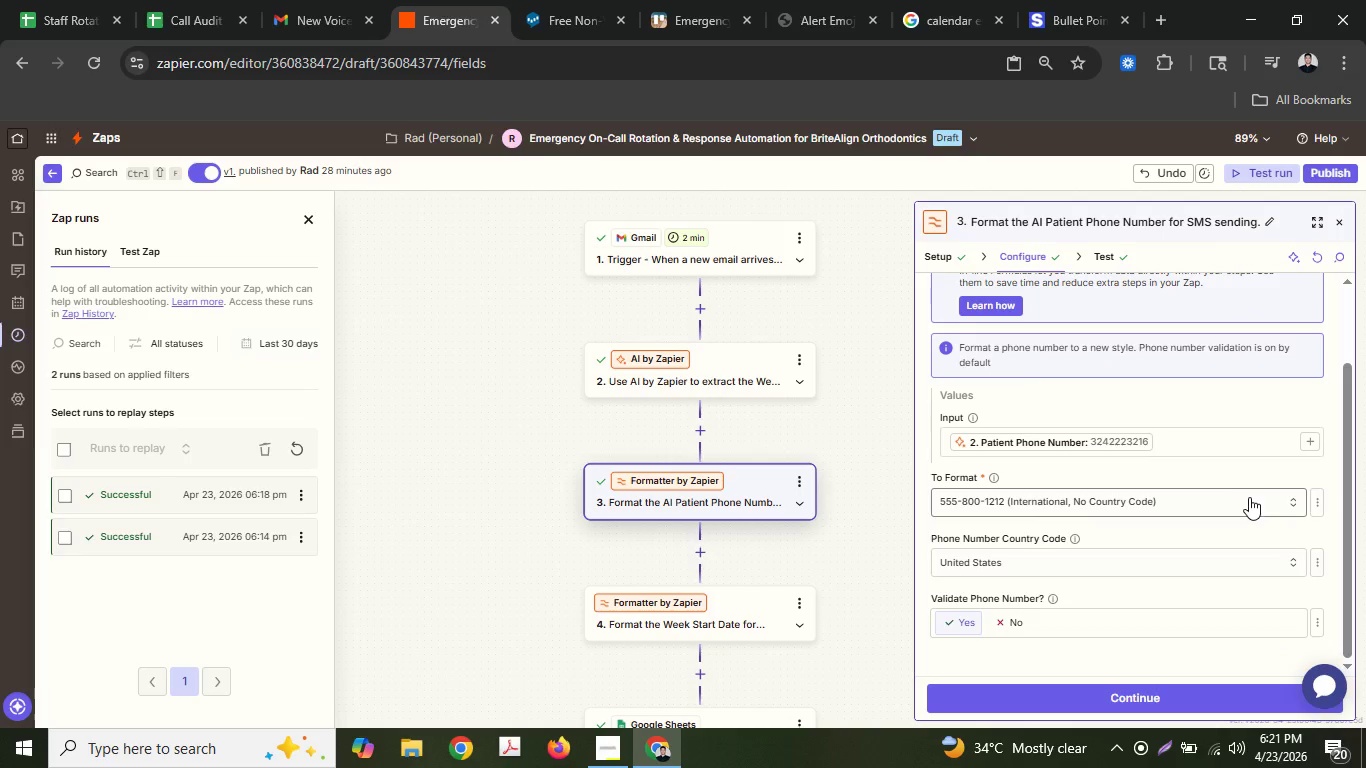 
left_click([1249, 497])
 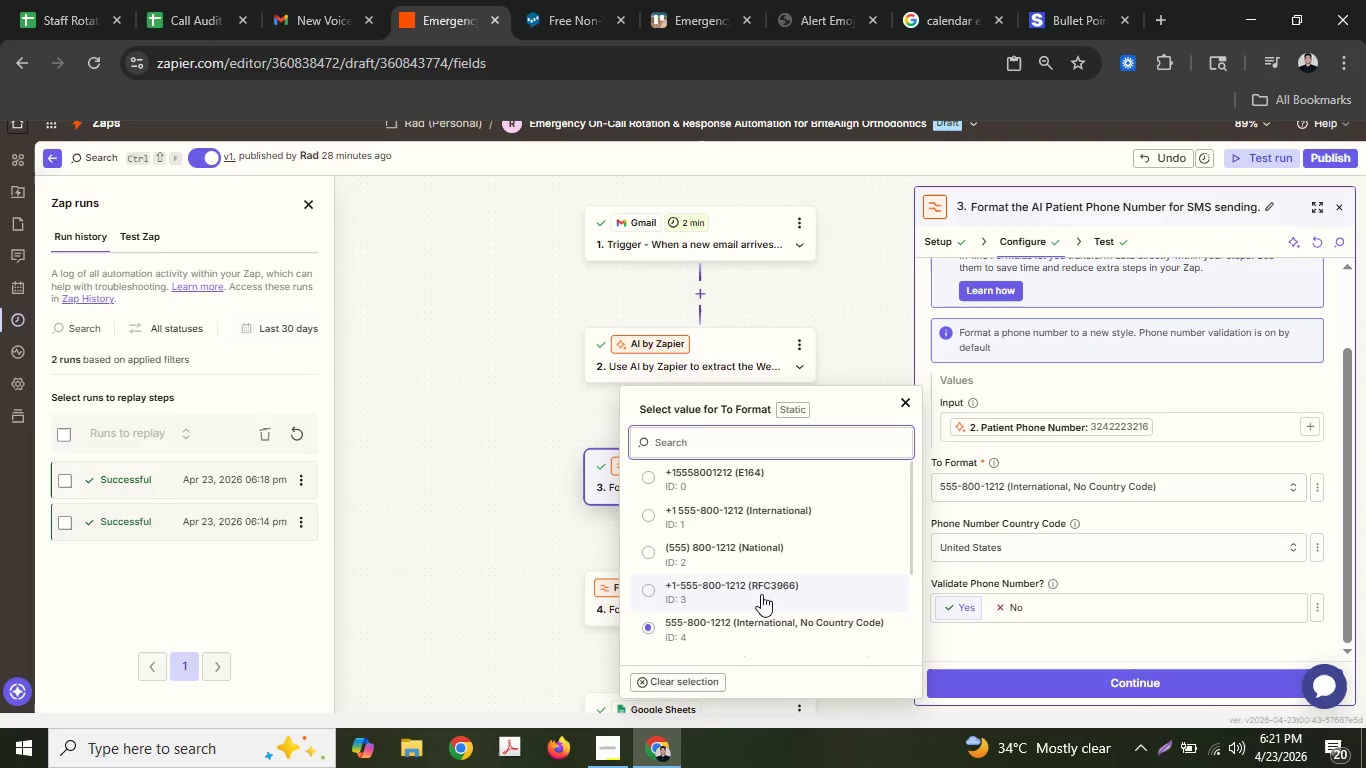 
wait(5.55)
 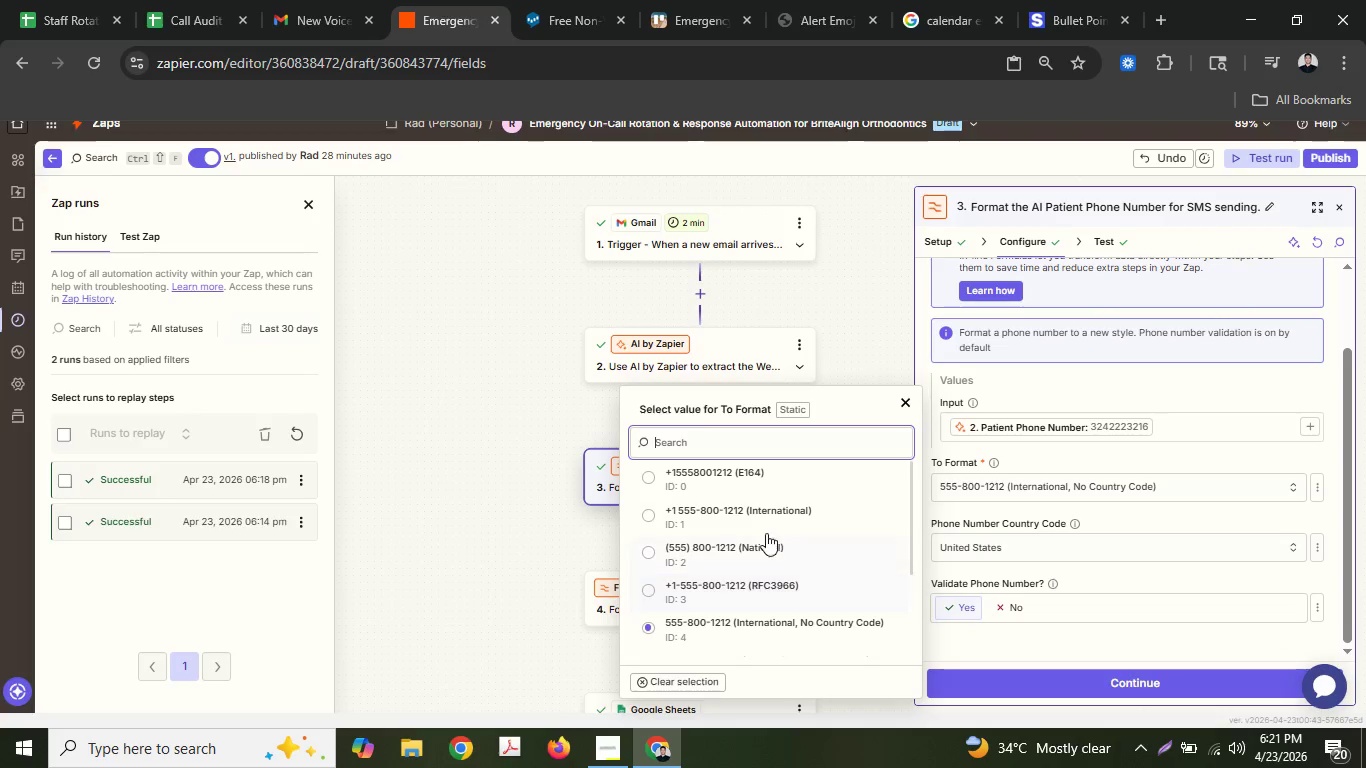 
left_click([760, 558])
 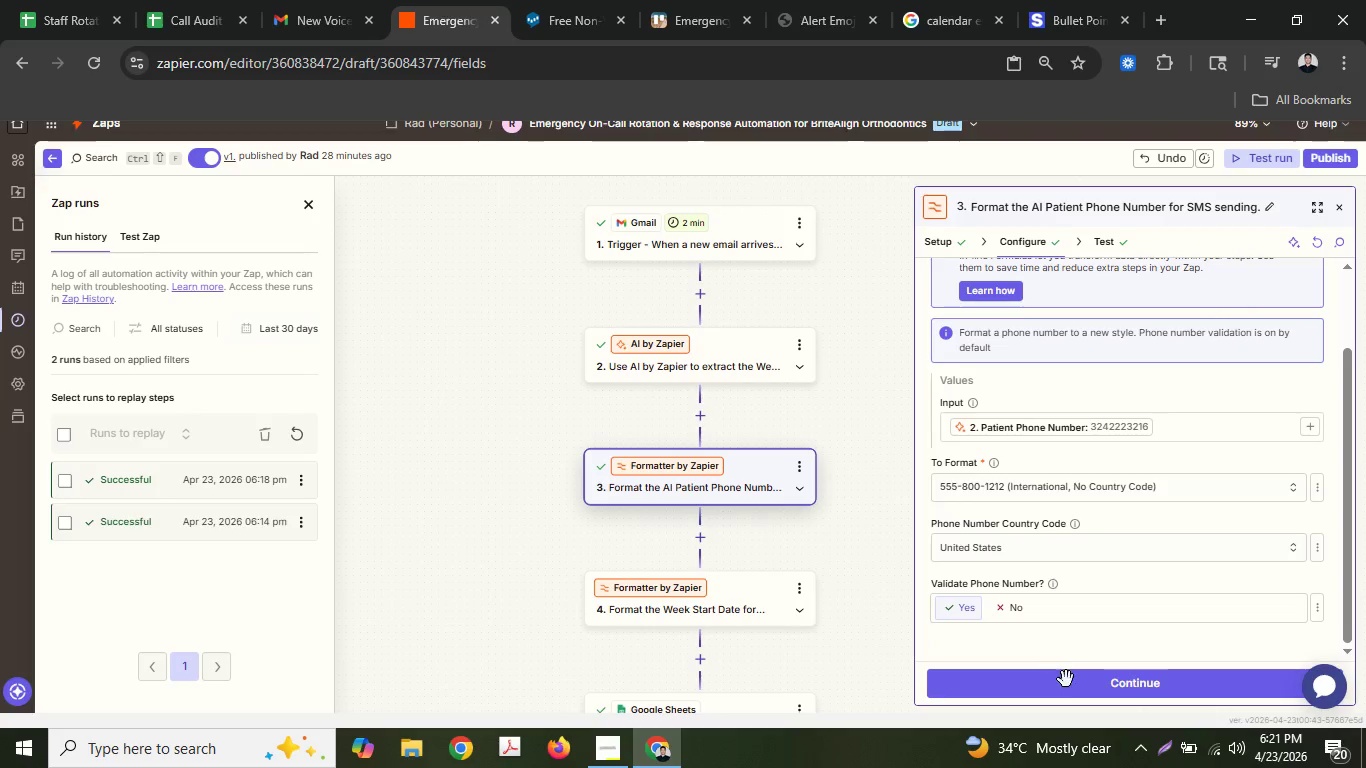 
left_click([1066, 679])
 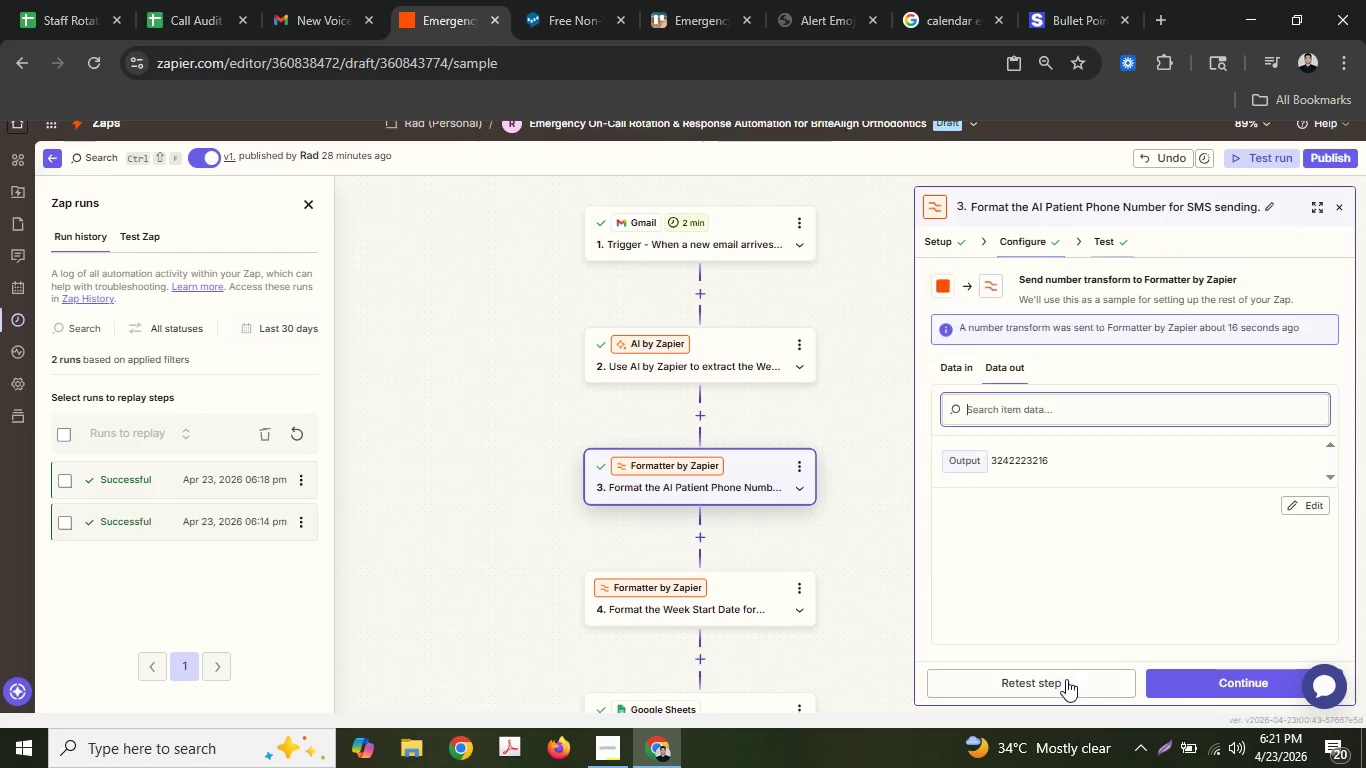 
left_click([1066, 679])
 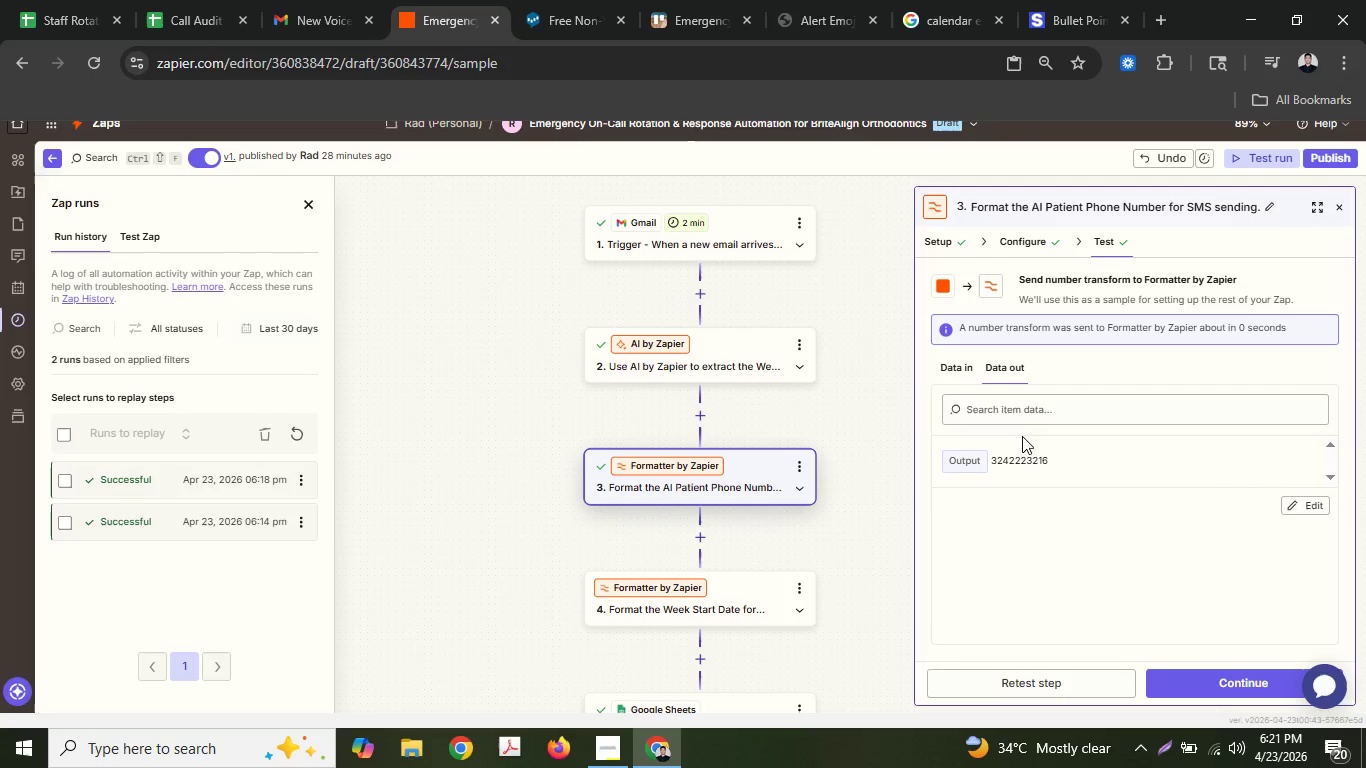 
wait(5.39)
 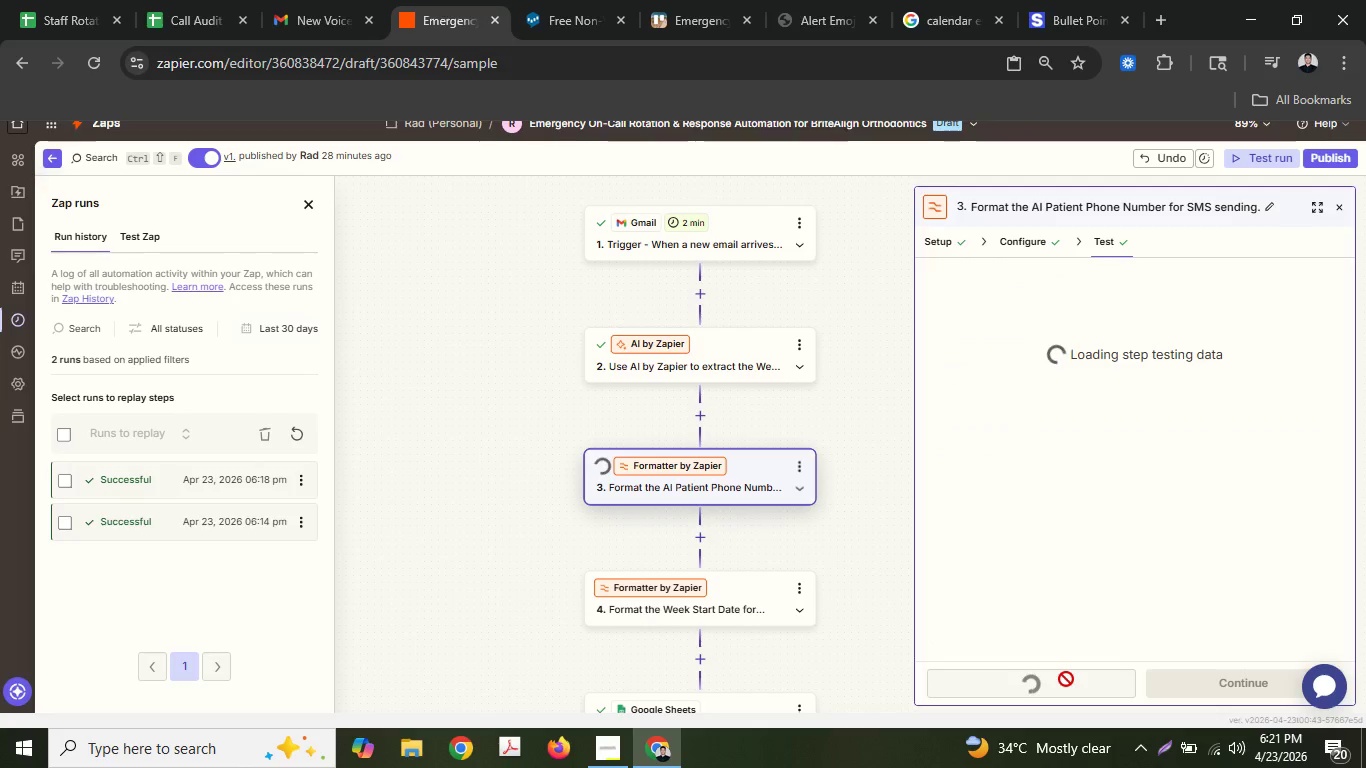 
left_click([596, 0])
 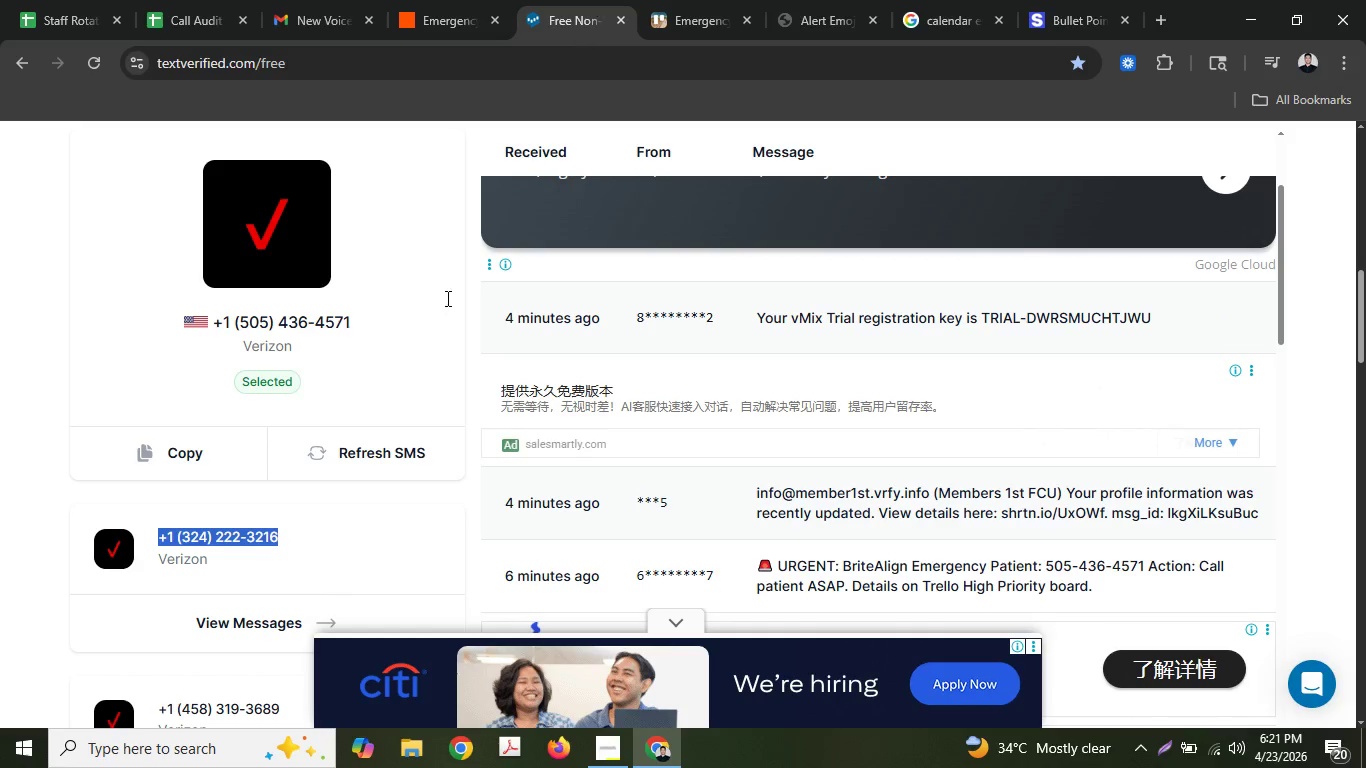 
scroll: coordinate [383, 375], scroll_direction: down, amount: 2.0
 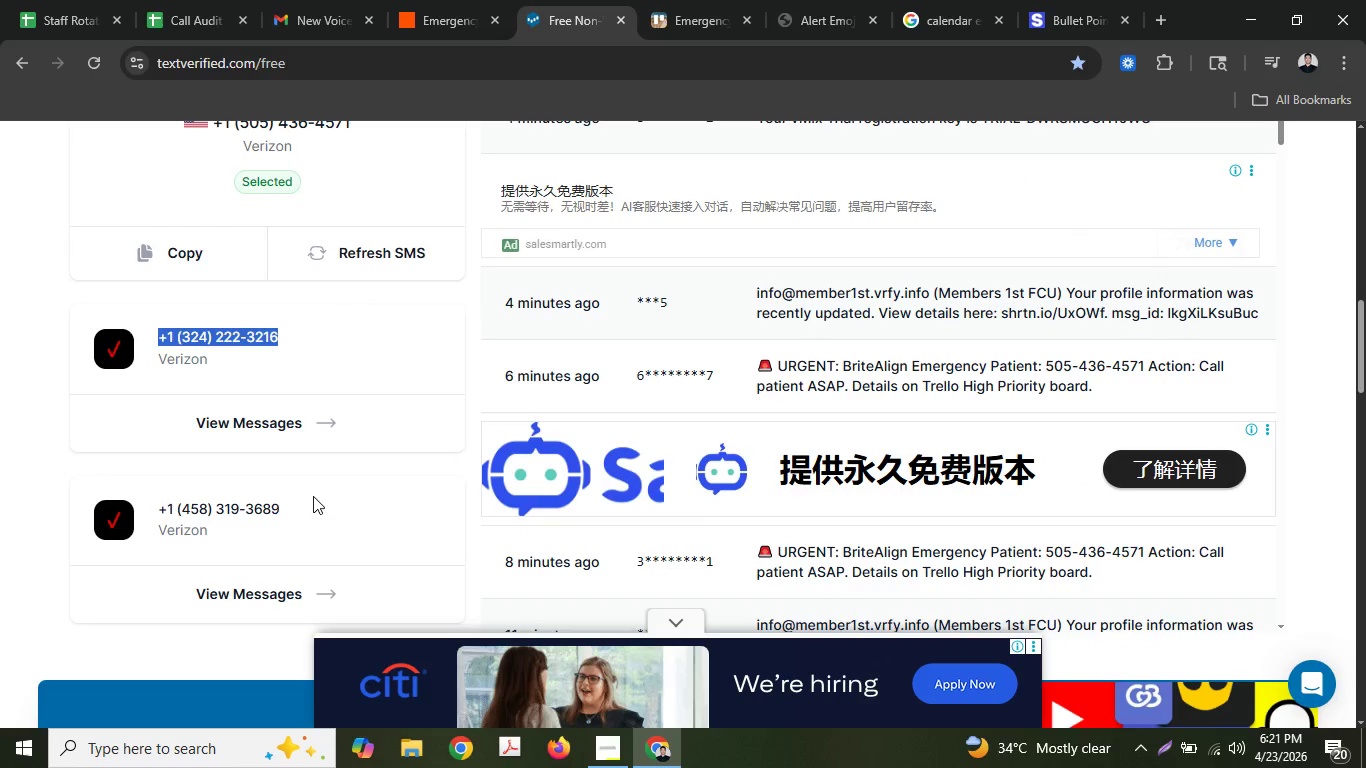 
left_click_drag(start_coordinate=[304, 509], to_coordinate=[156, 504])
 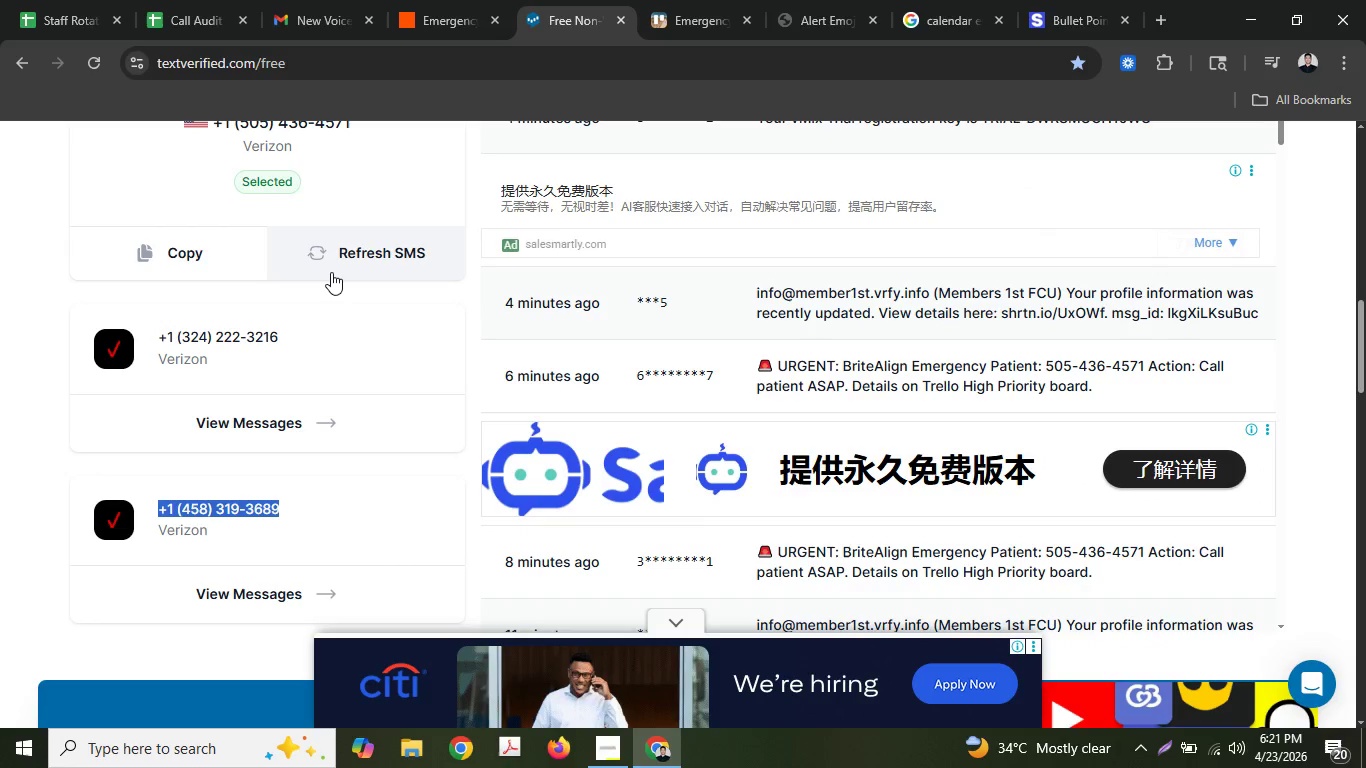 
key(Control+ControlLeft)
 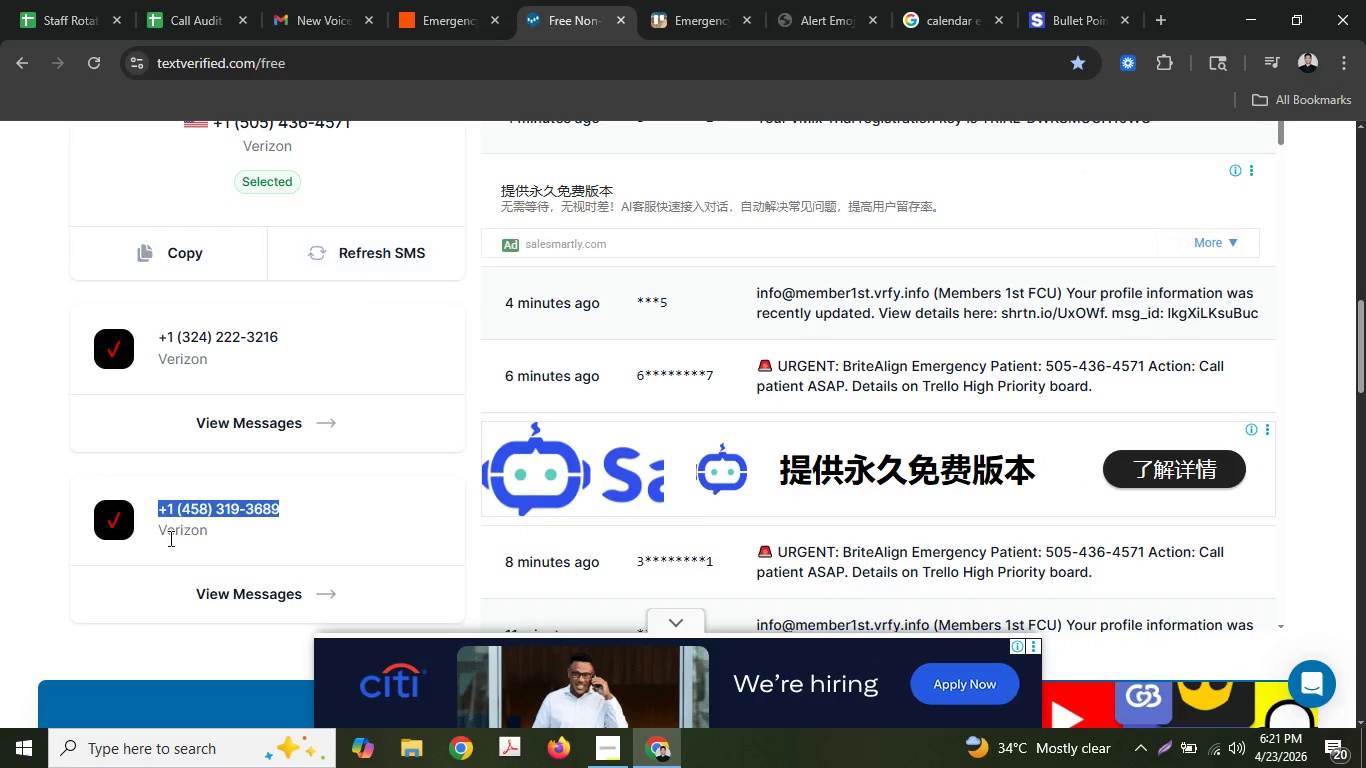 
key(Control+C)
 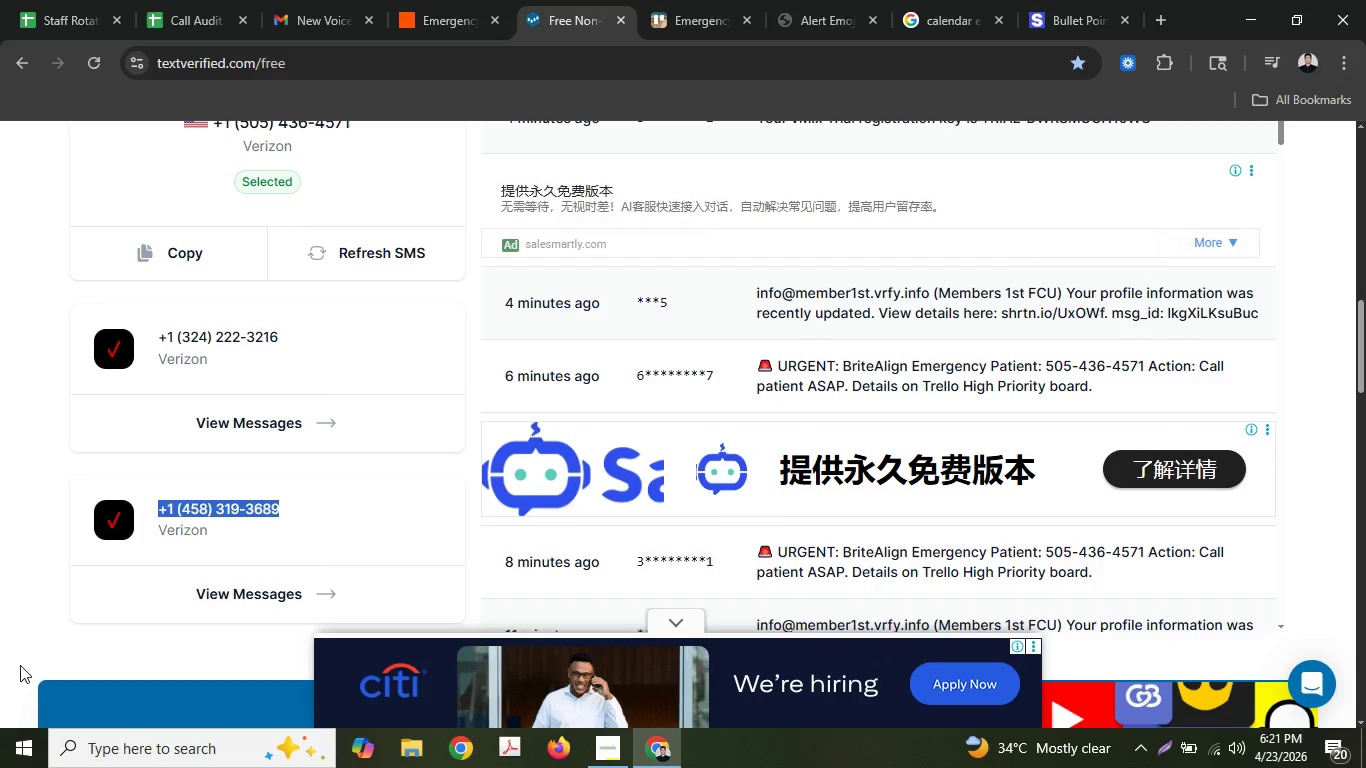 
key(Control+ControlLeft)
 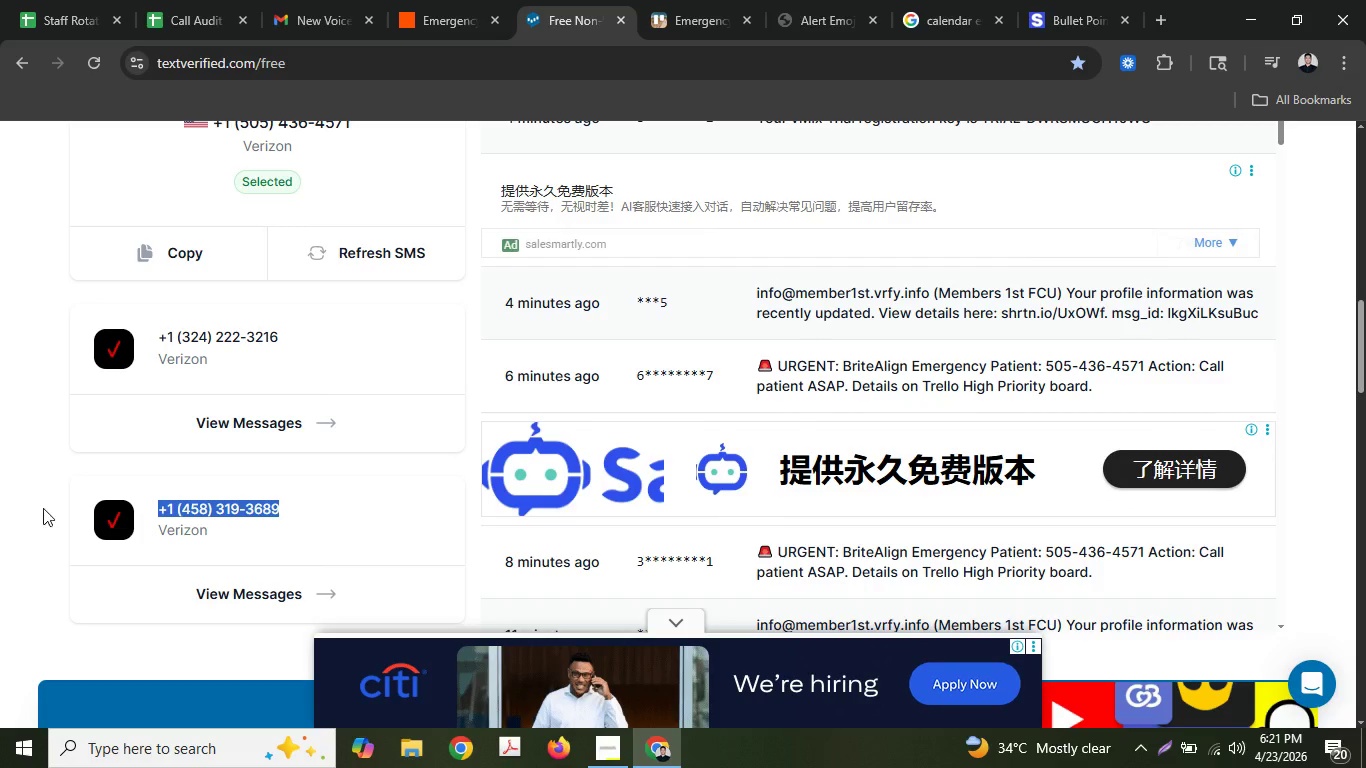 
key(Control+C)
 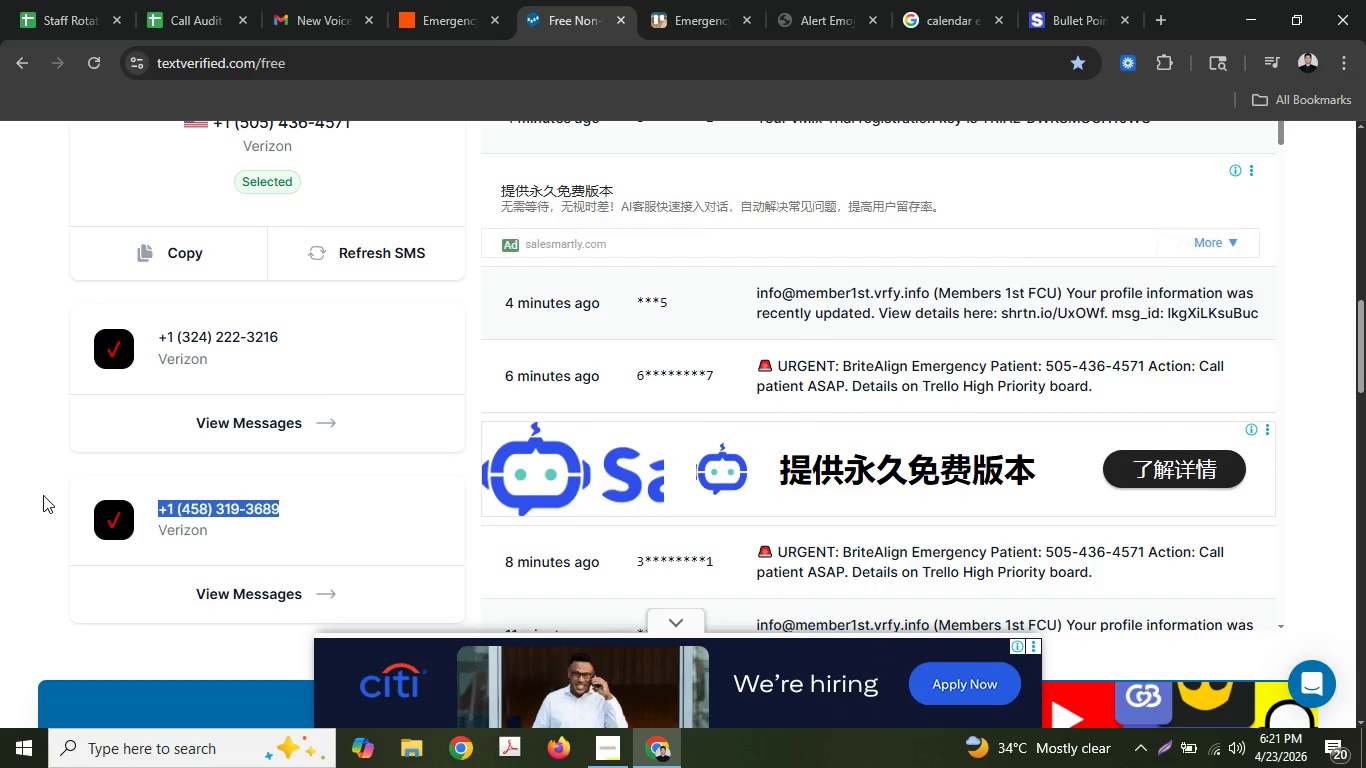 
key(C)
 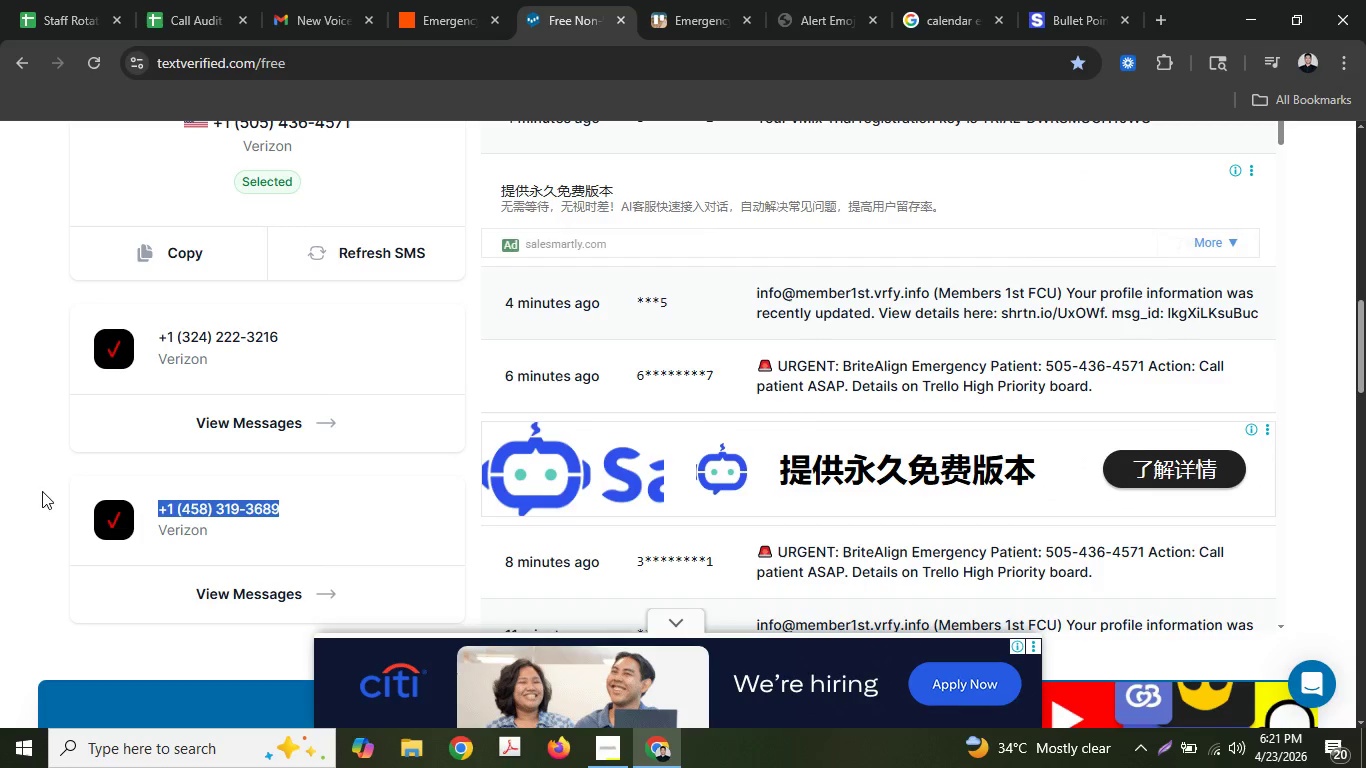 
key(Control+ControlLeft)
 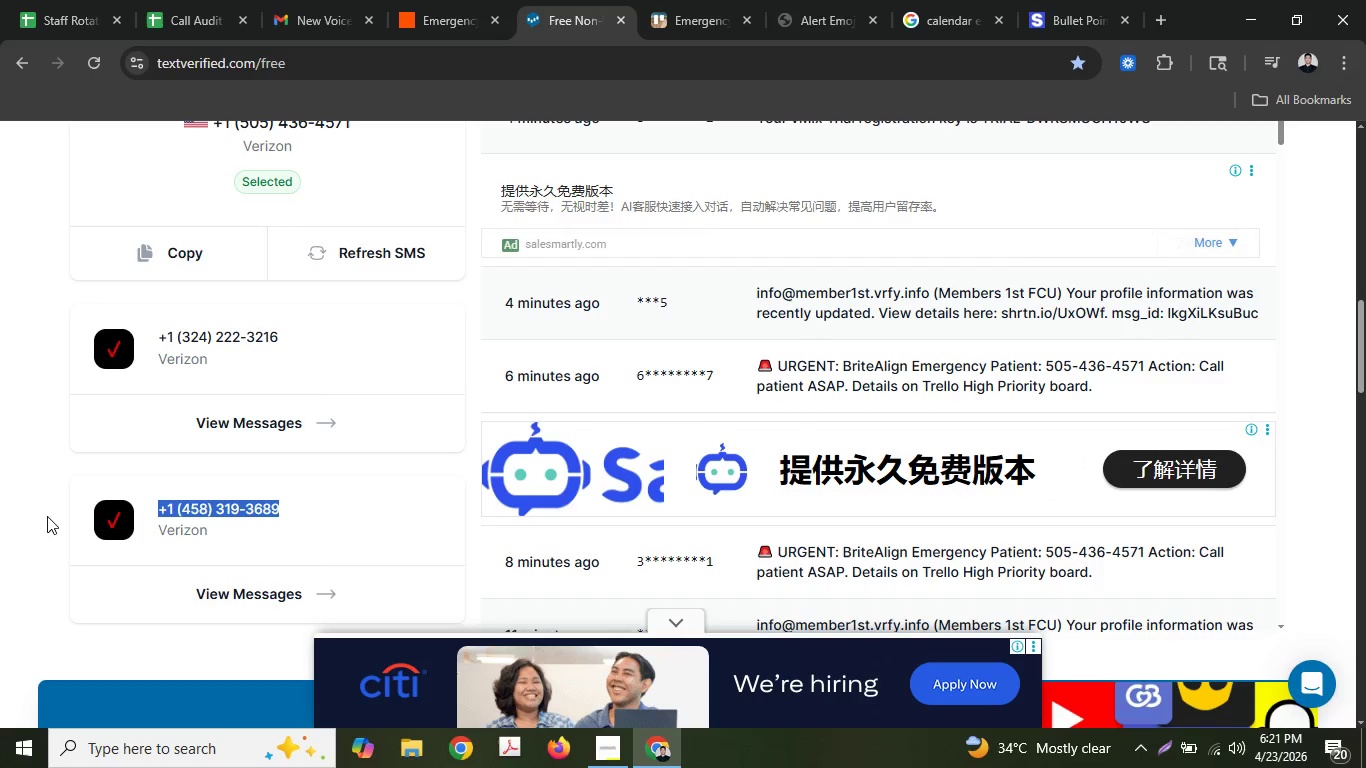 
key(Control+ControlLeft)
 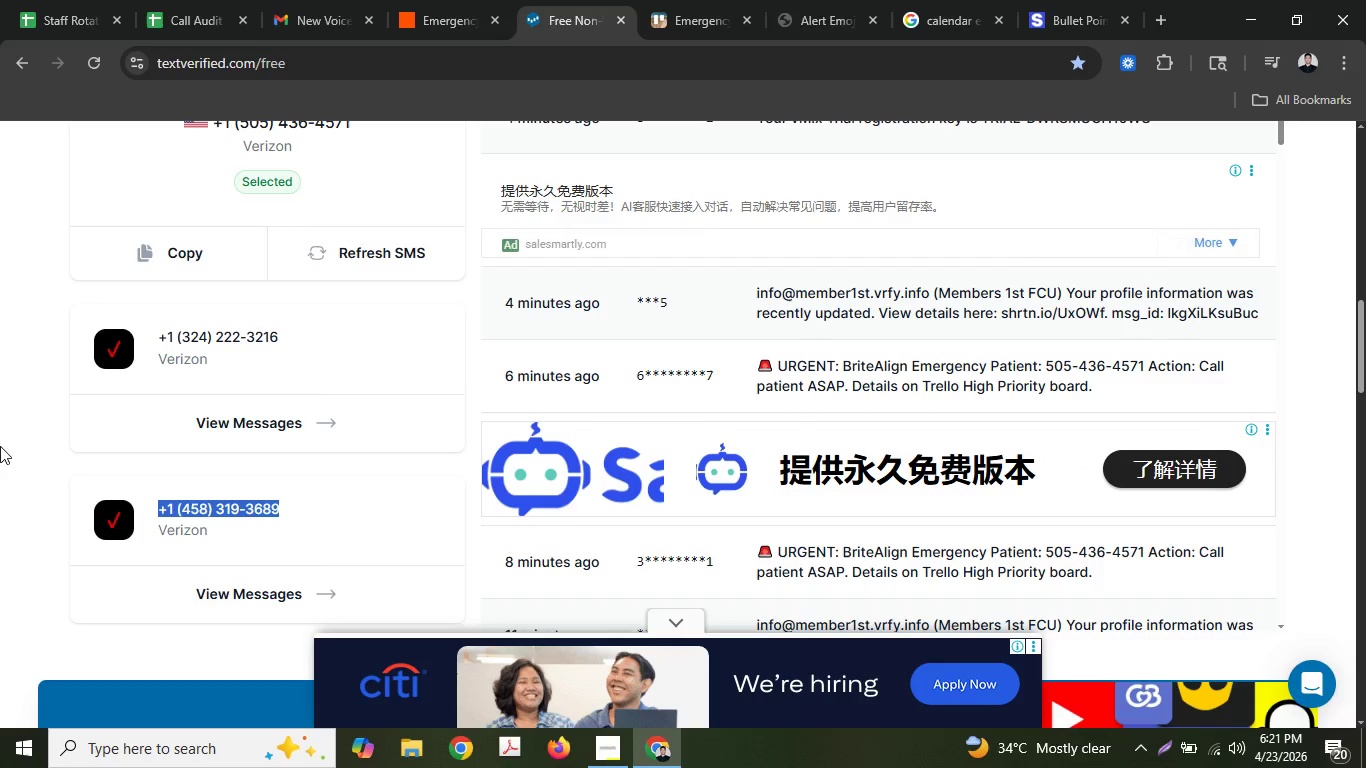 
key(Control+C)
 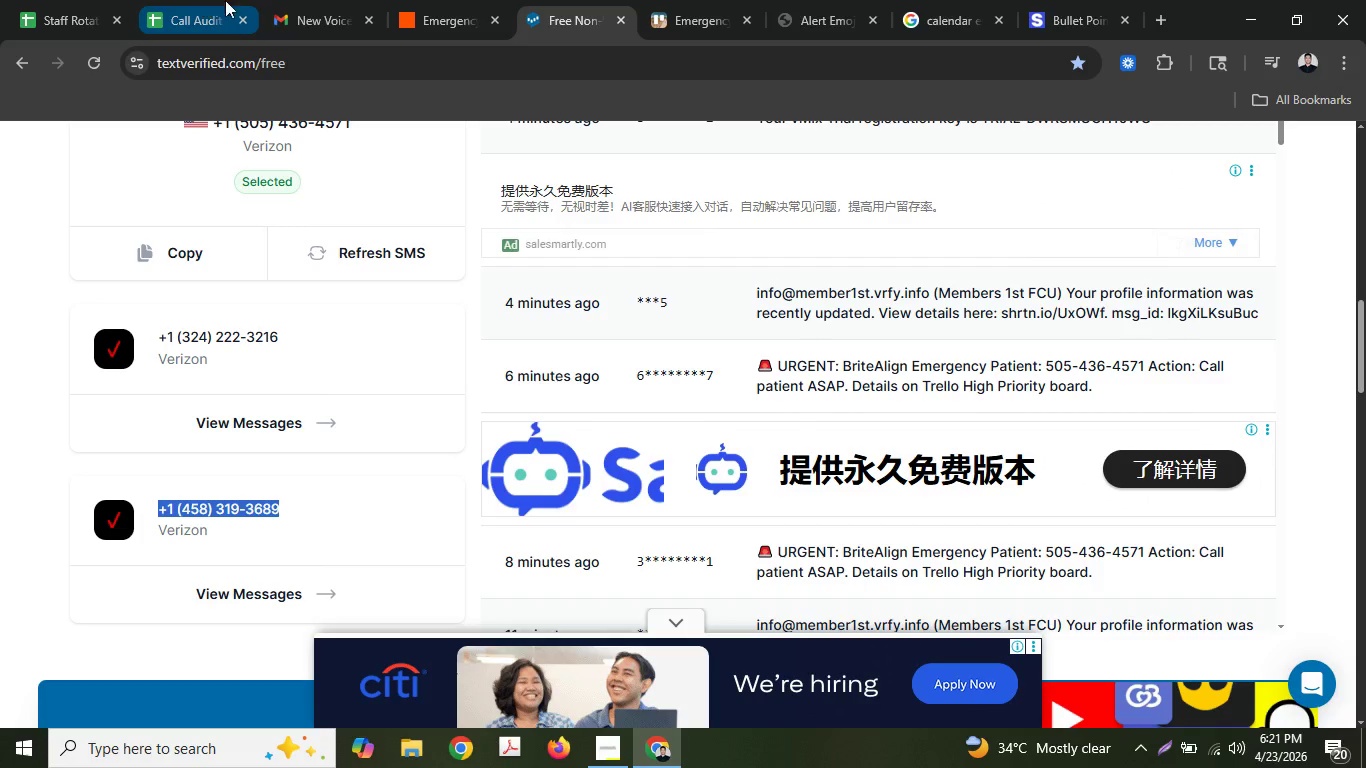 
left_click([257, 0])
 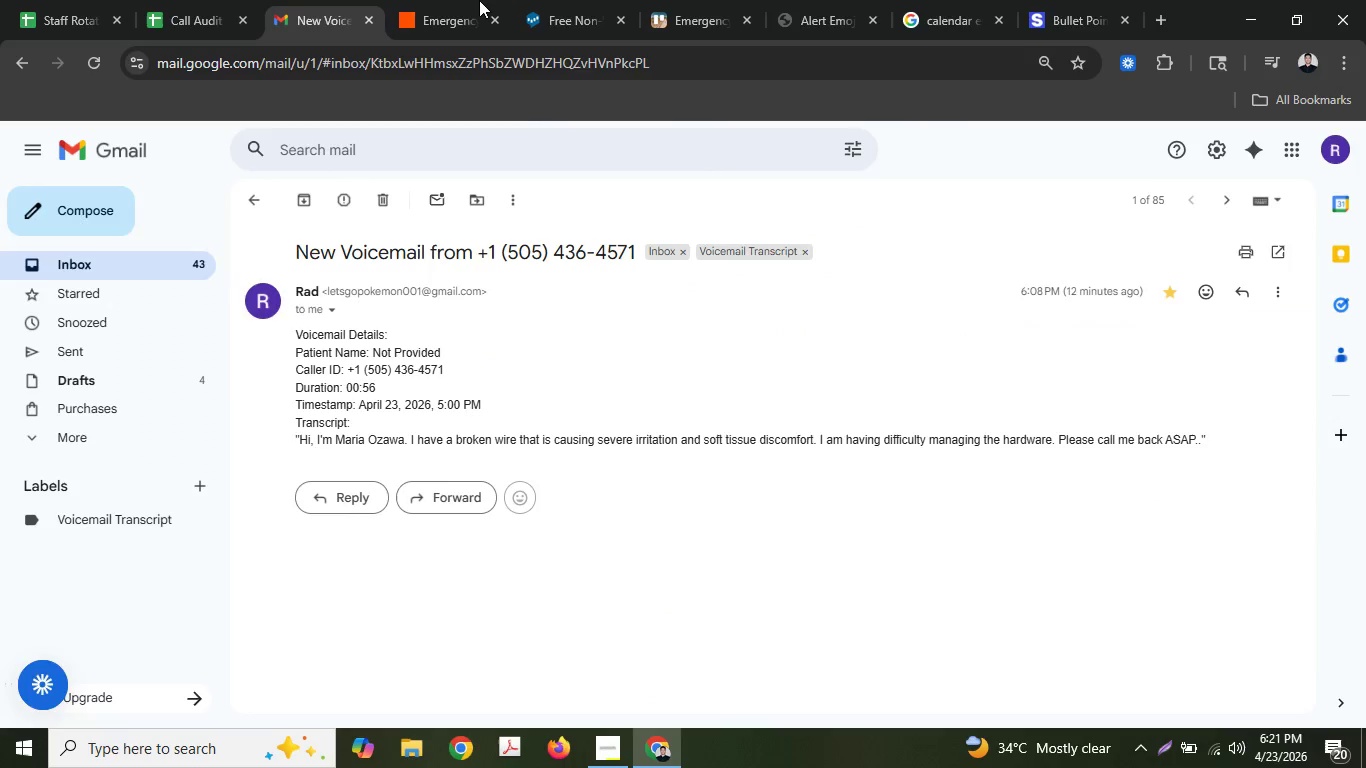 
double_click([479, 0])
 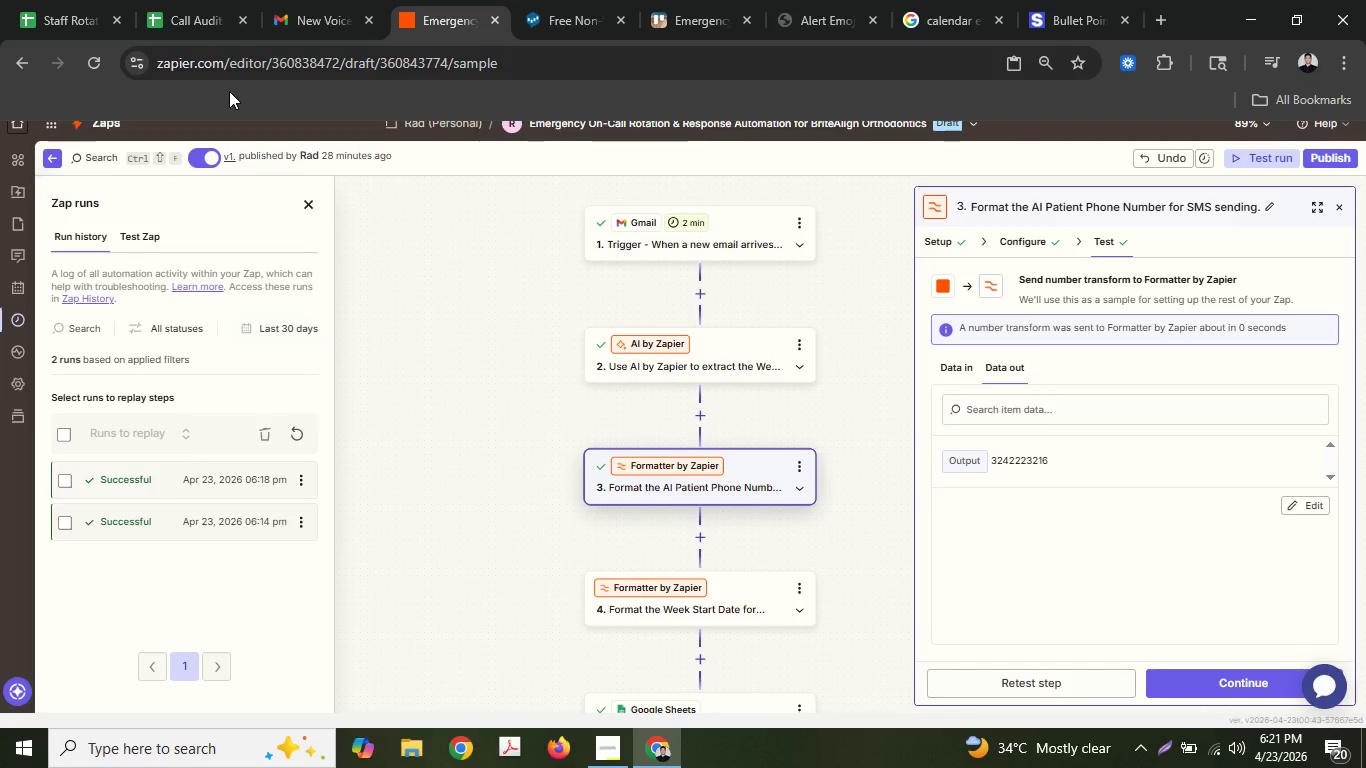 
left_click([366, 0])
 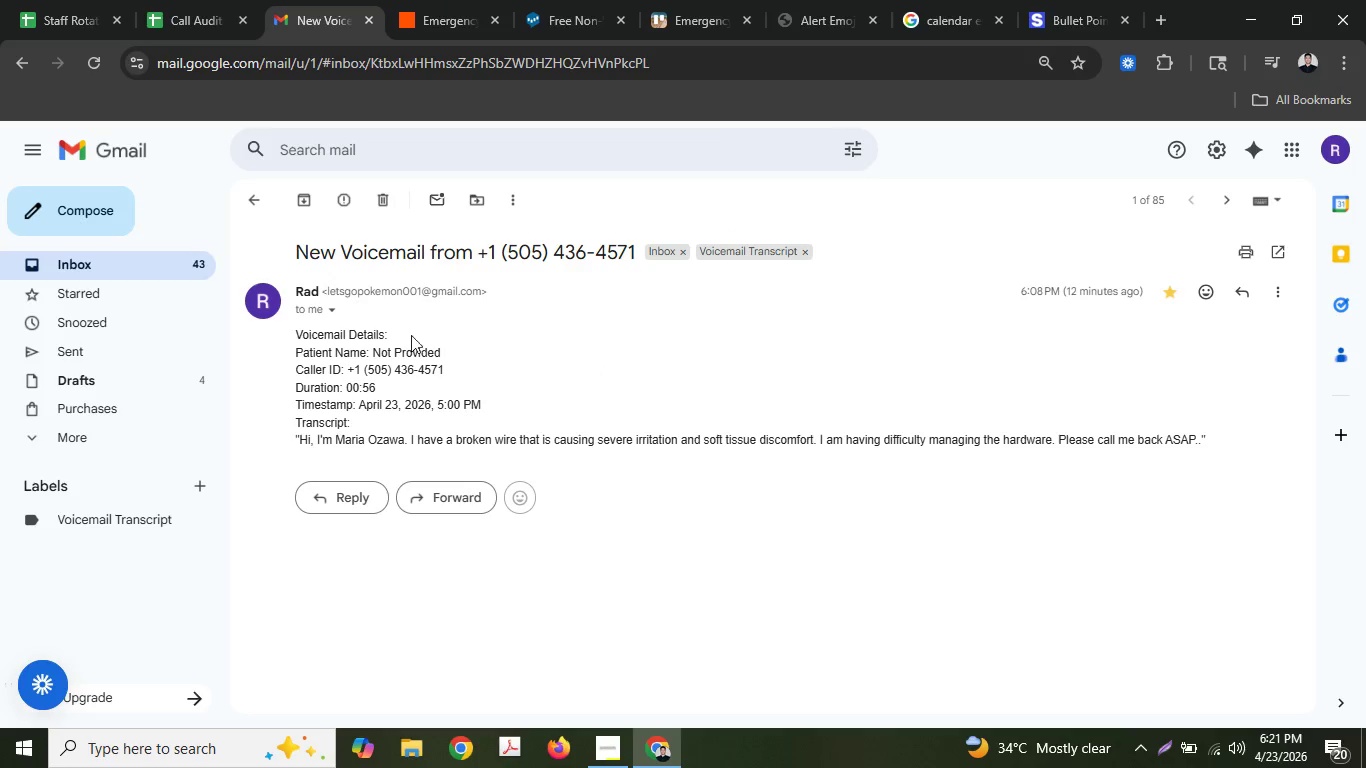 
left_click([79, 193])
 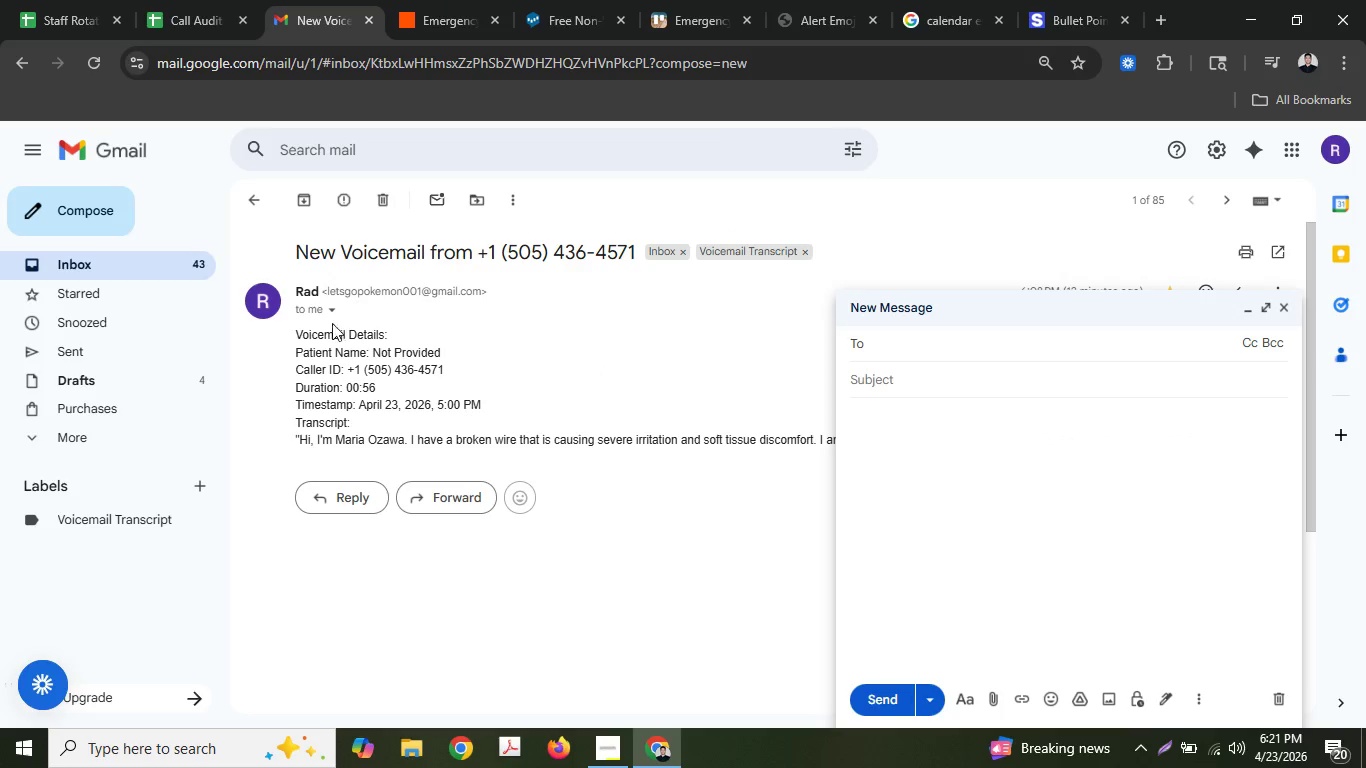 
double_click([318, 249])
 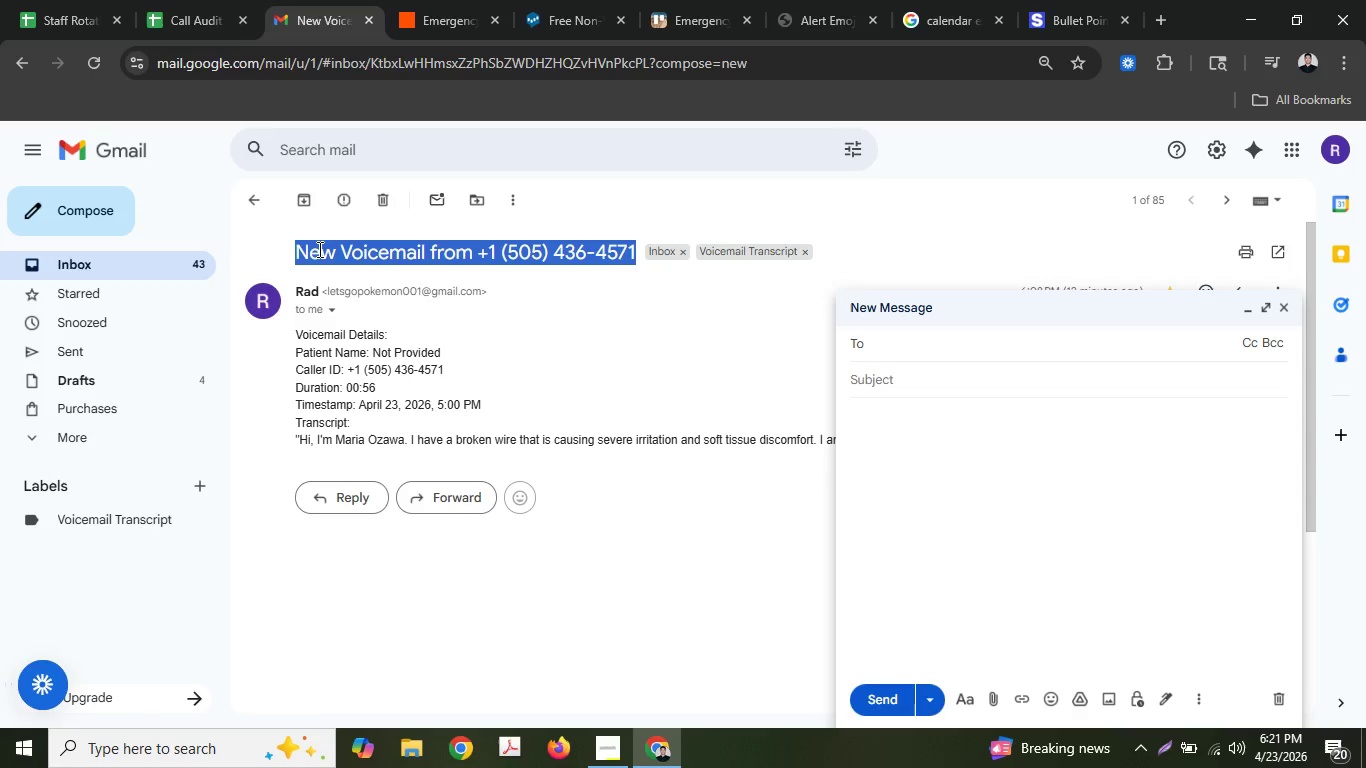 
triple_click([318, 249])
 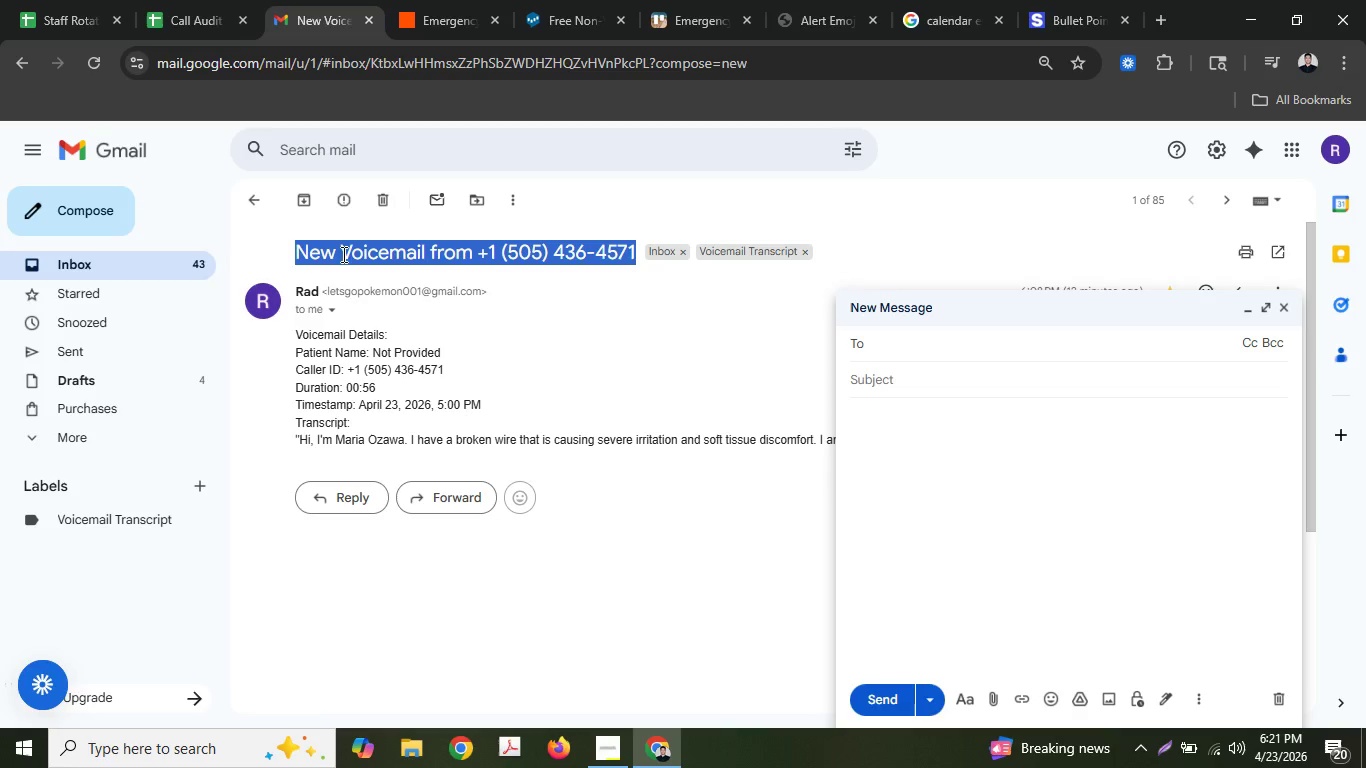 
key(Control+ControlLeft)
 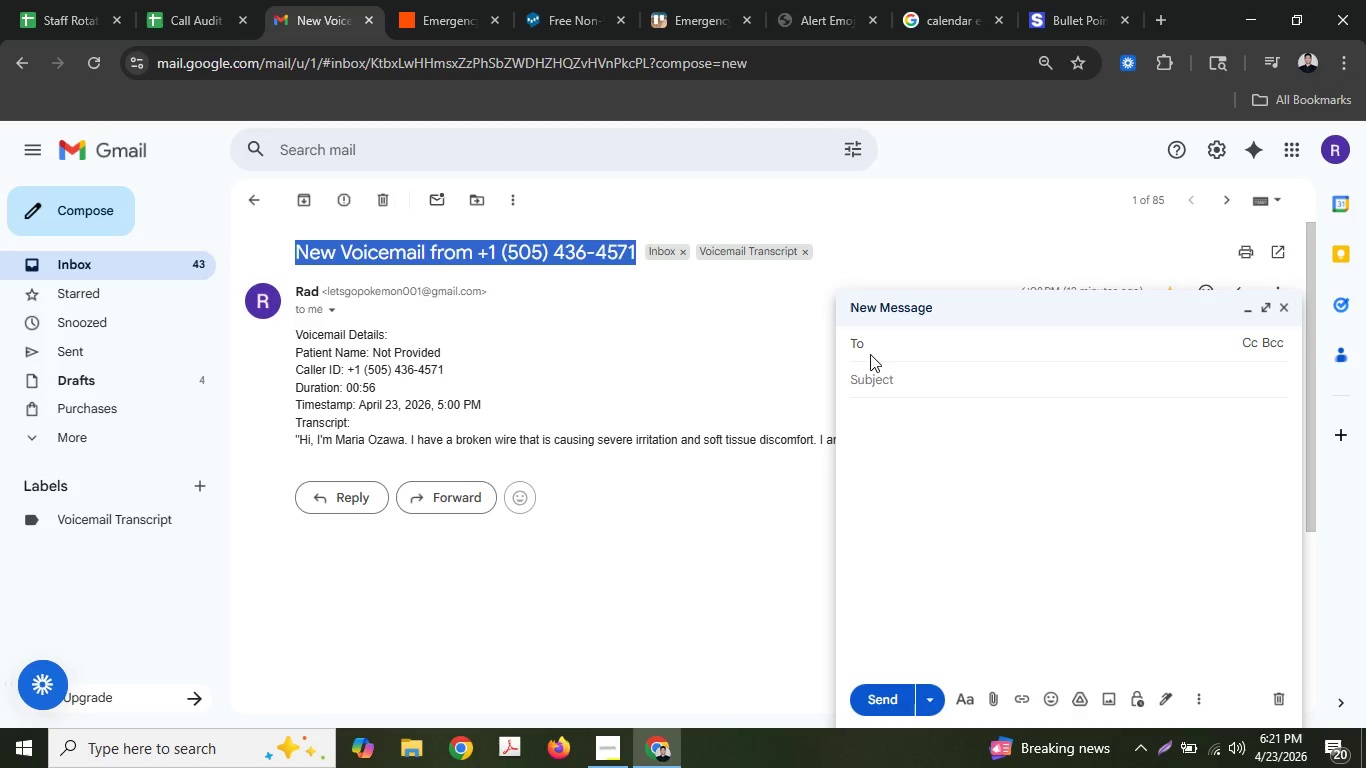 
key(Control+C)
 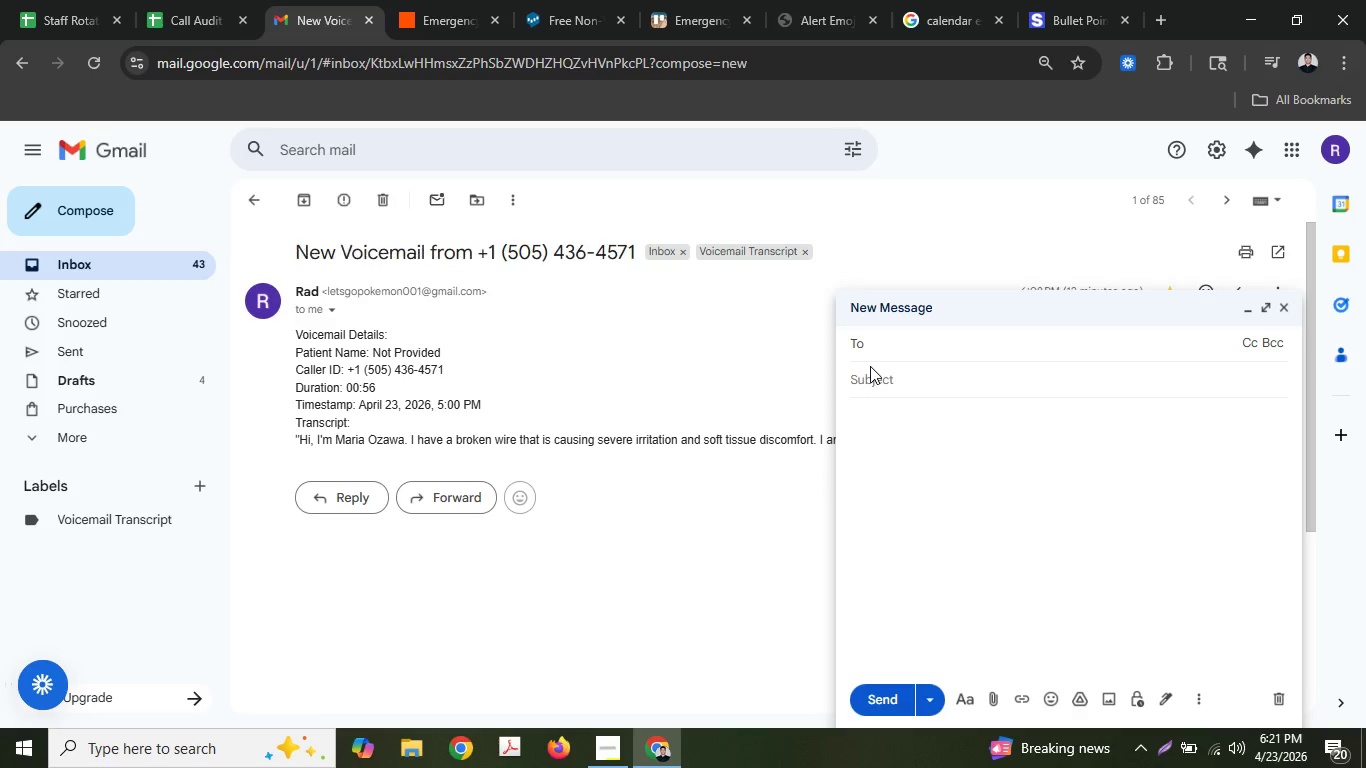 
left_click([870, 366])
 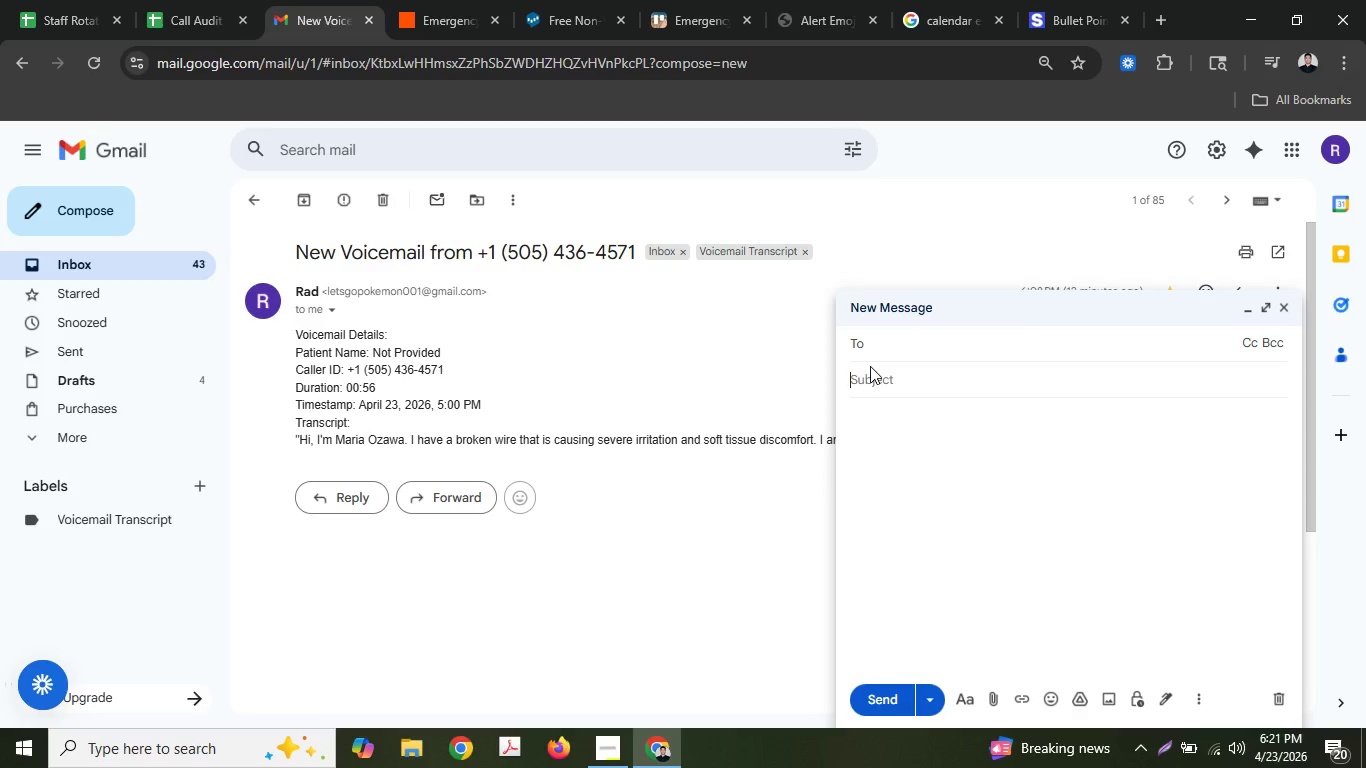 
key(Control+ControlLeft)
 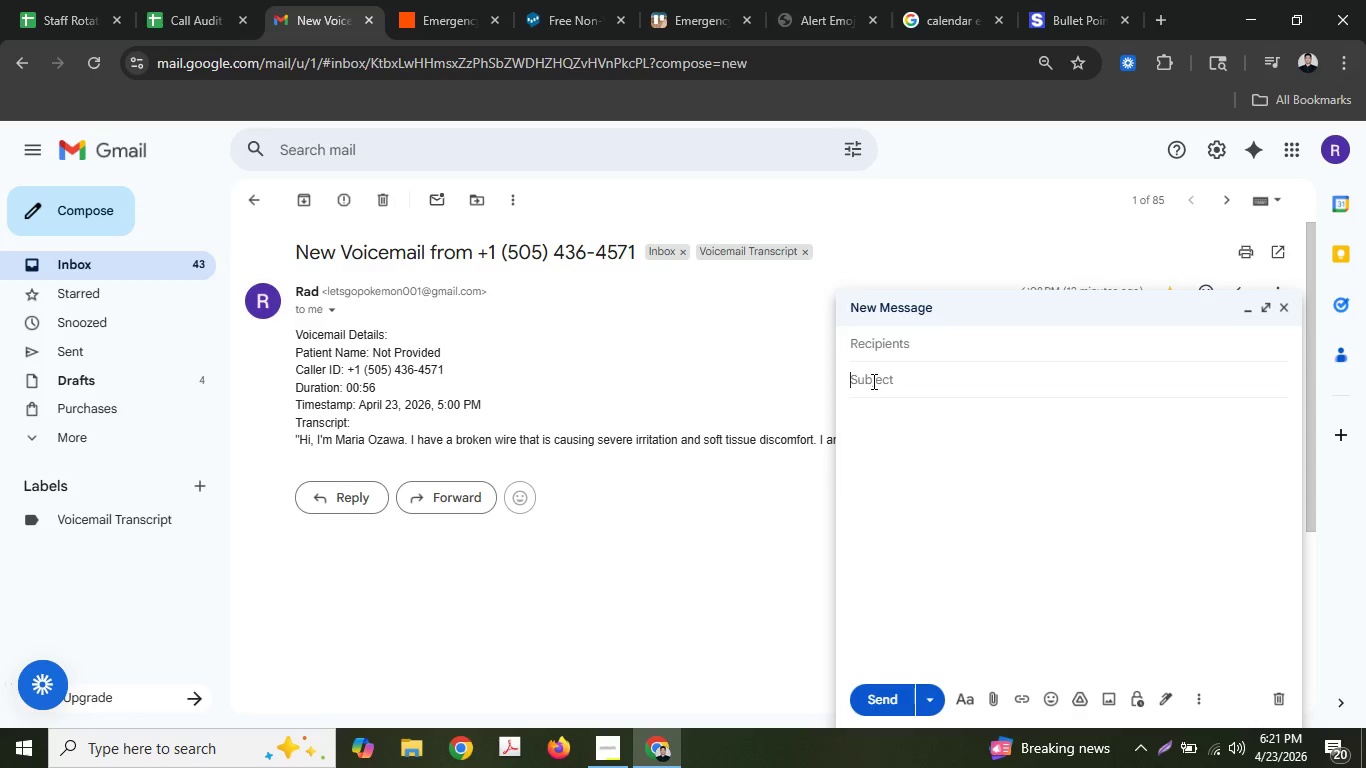 
double_click([872, 381])
 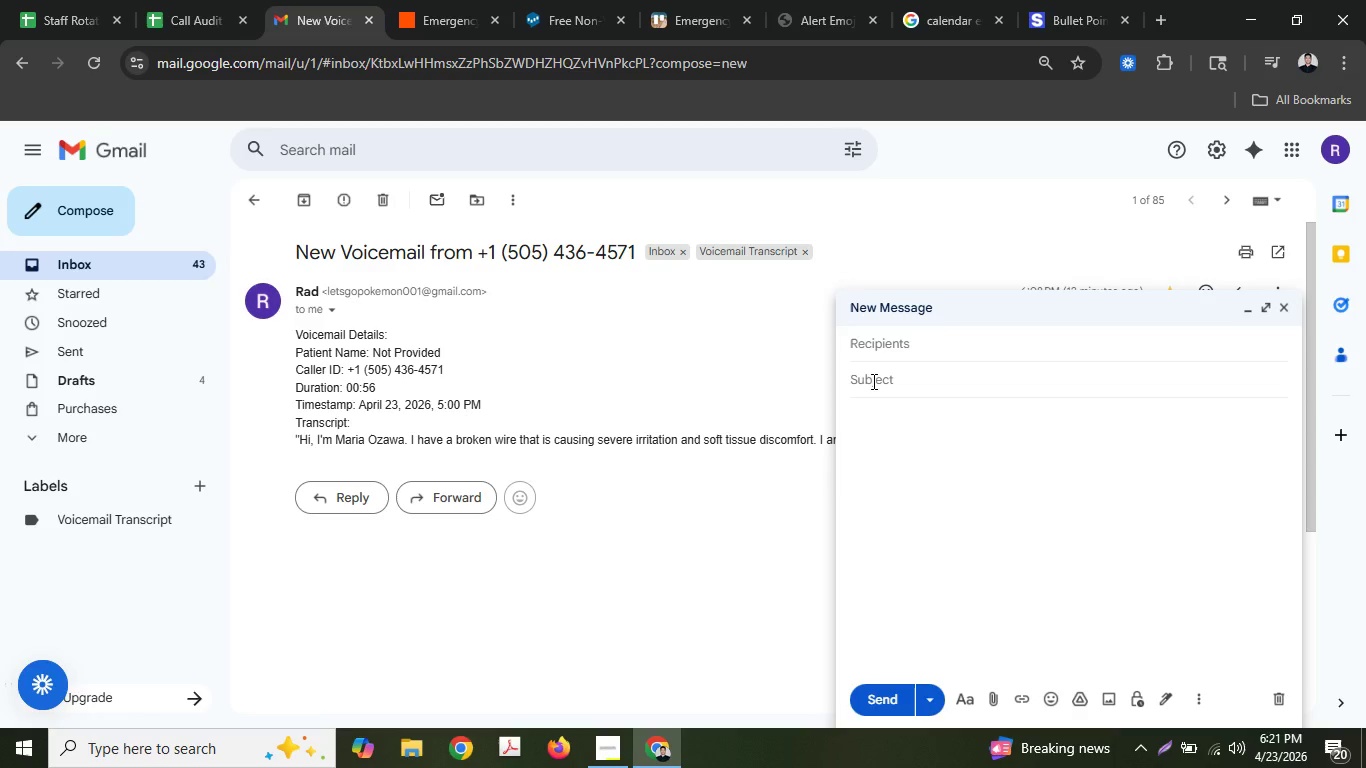 
key(Control+ControlLeft)
 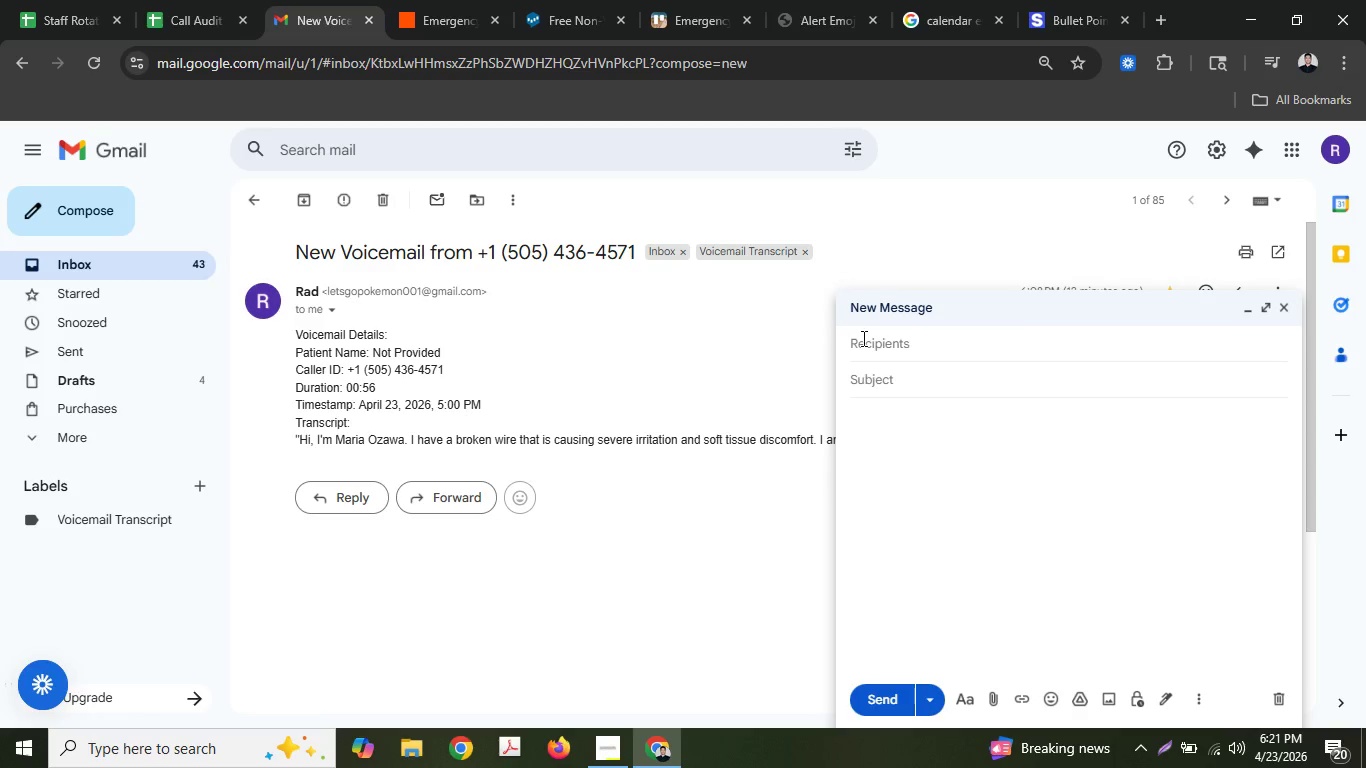 
key(Control+ControlLeft)
 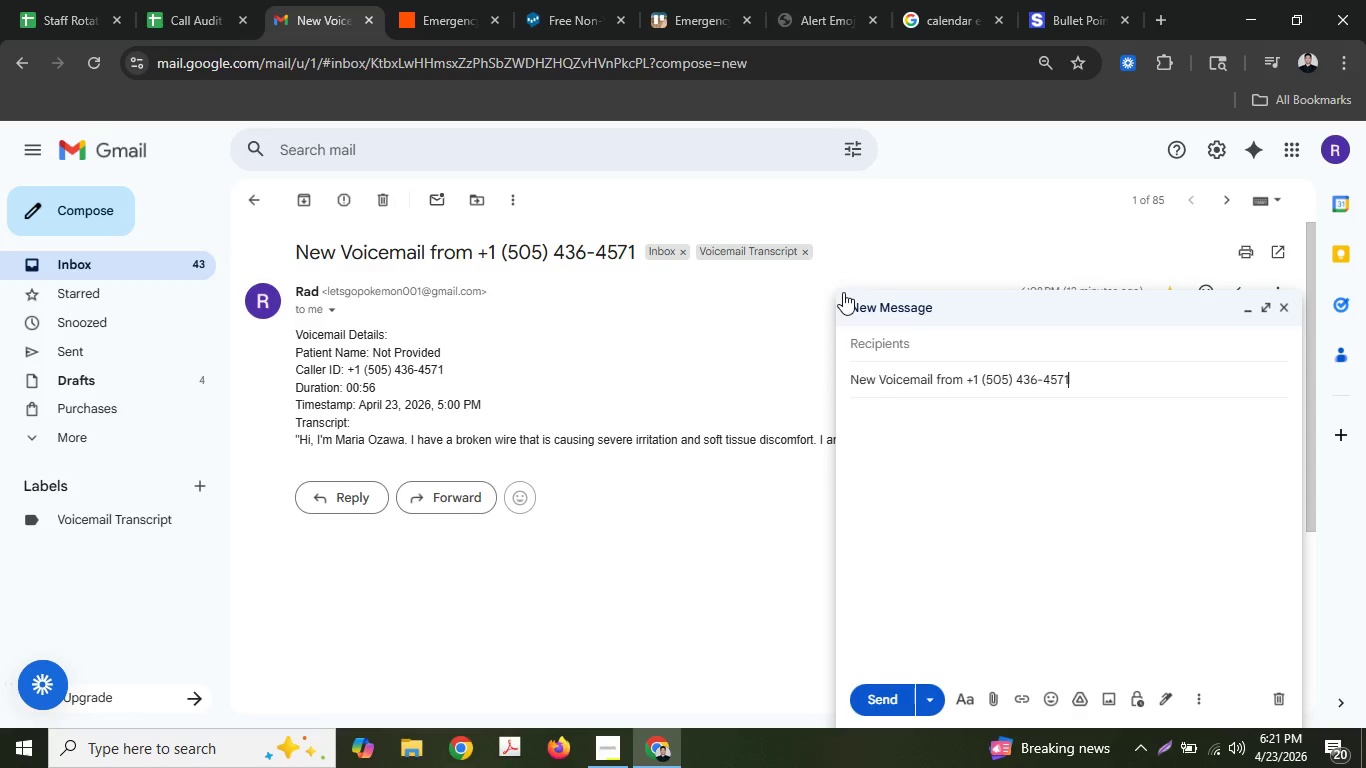 
key(Control+V)
 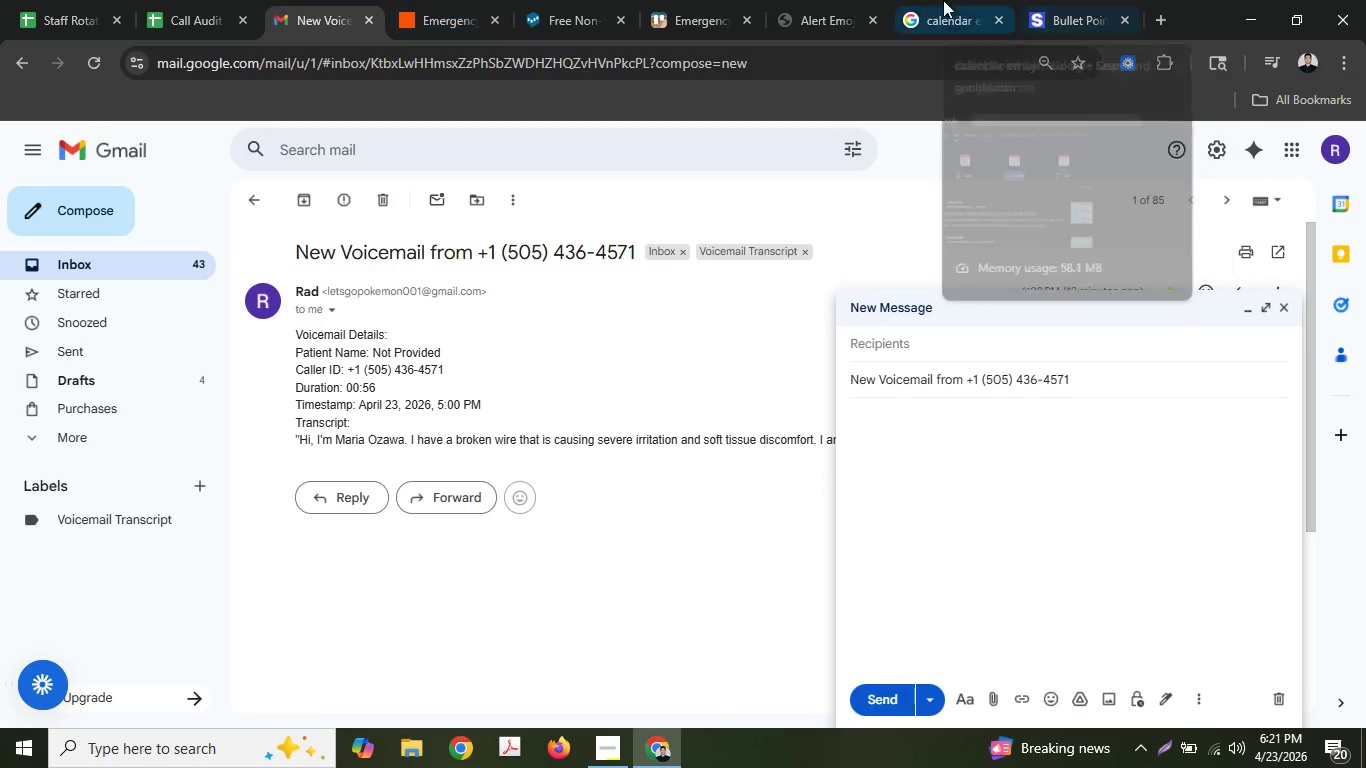 
left_click([689, 0])
 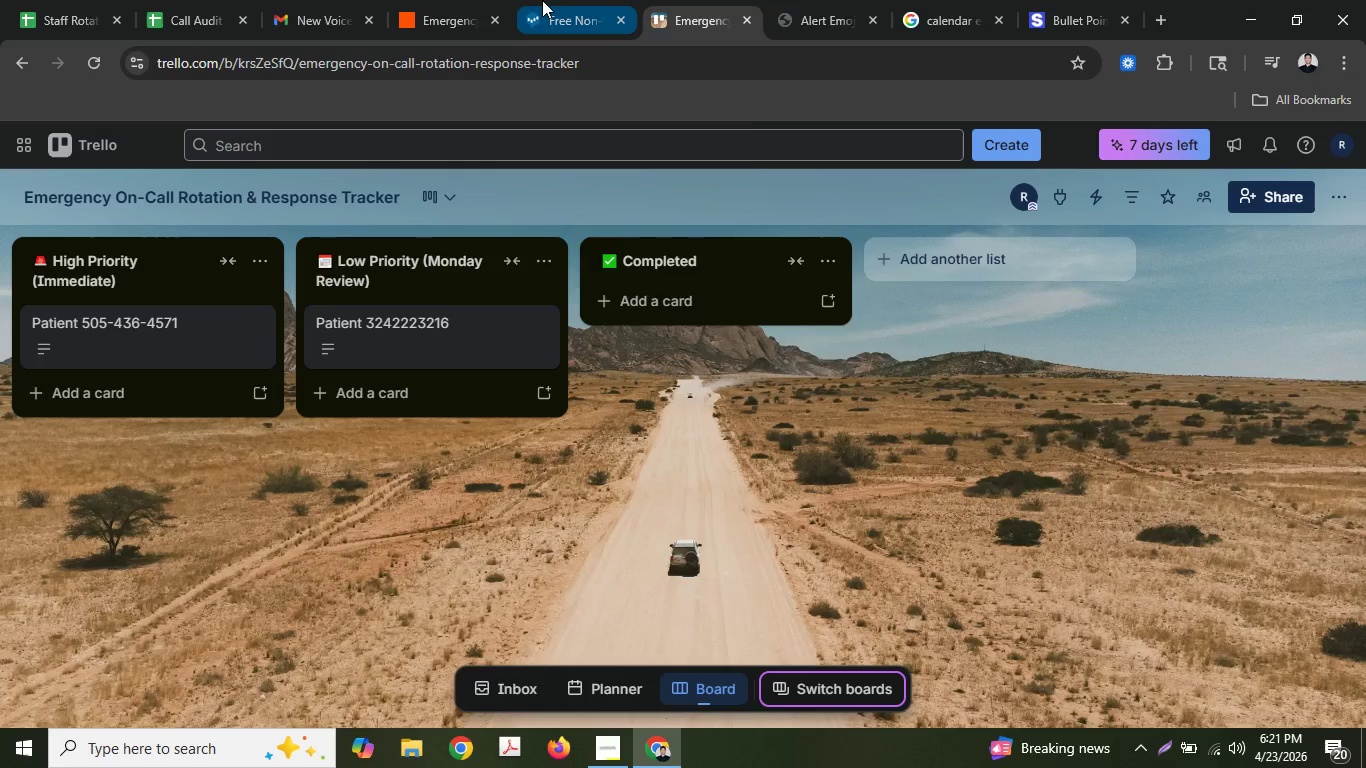 
left_click([542, 0])
 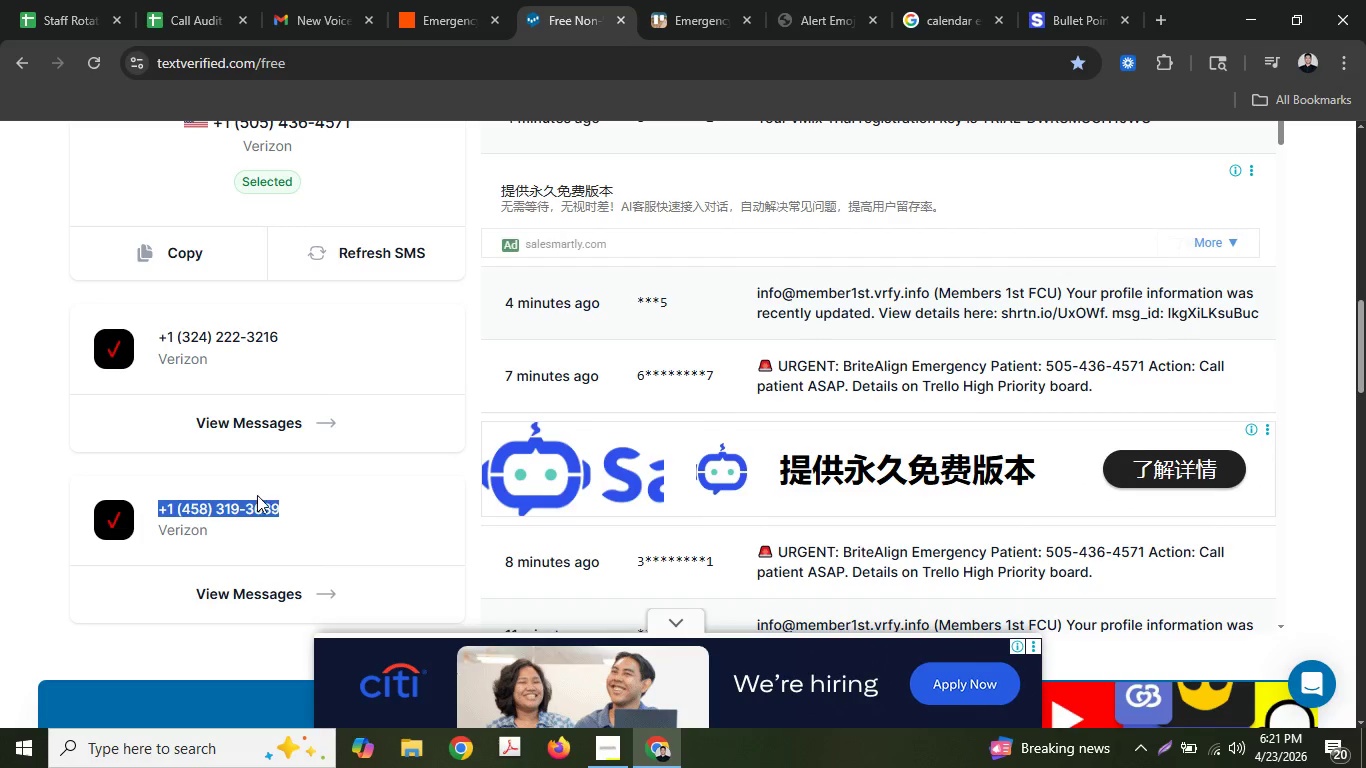 
key(Control+C)
 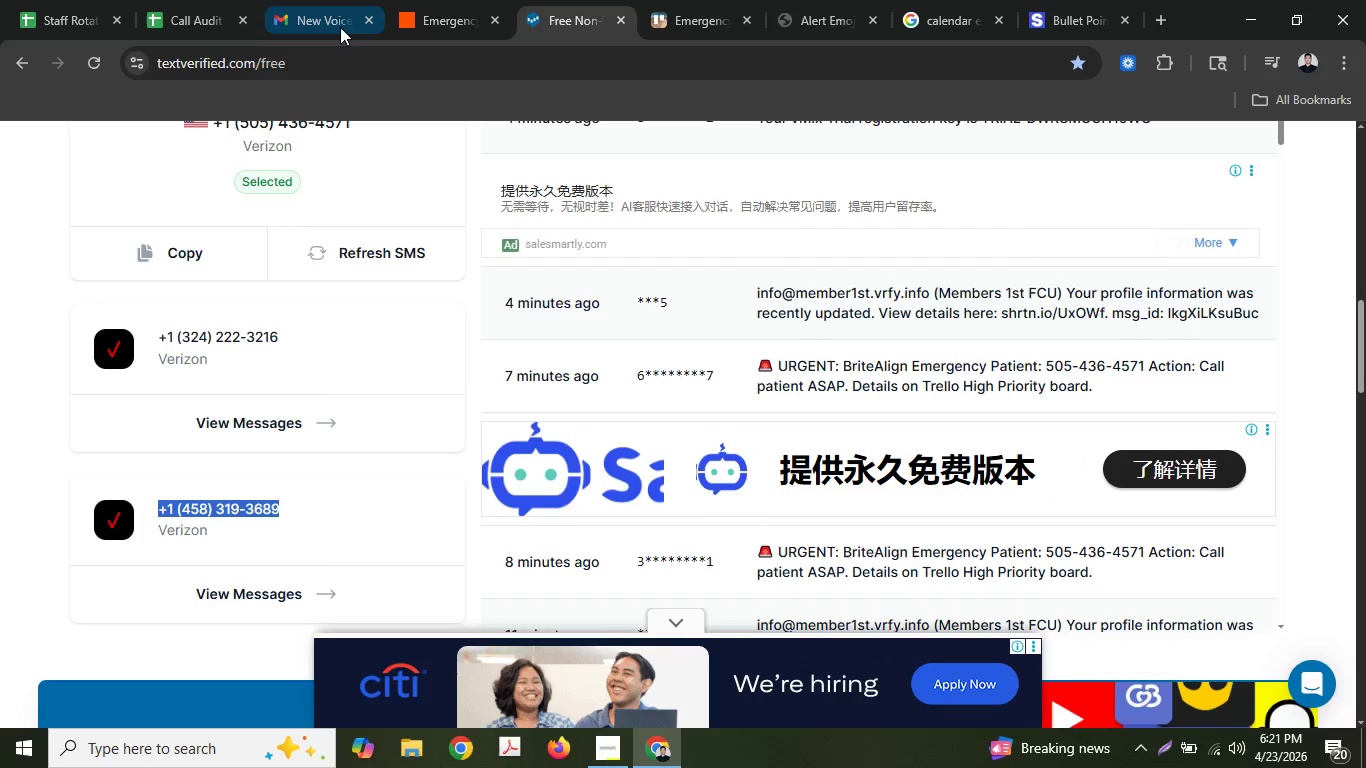 
key(Control+C)
 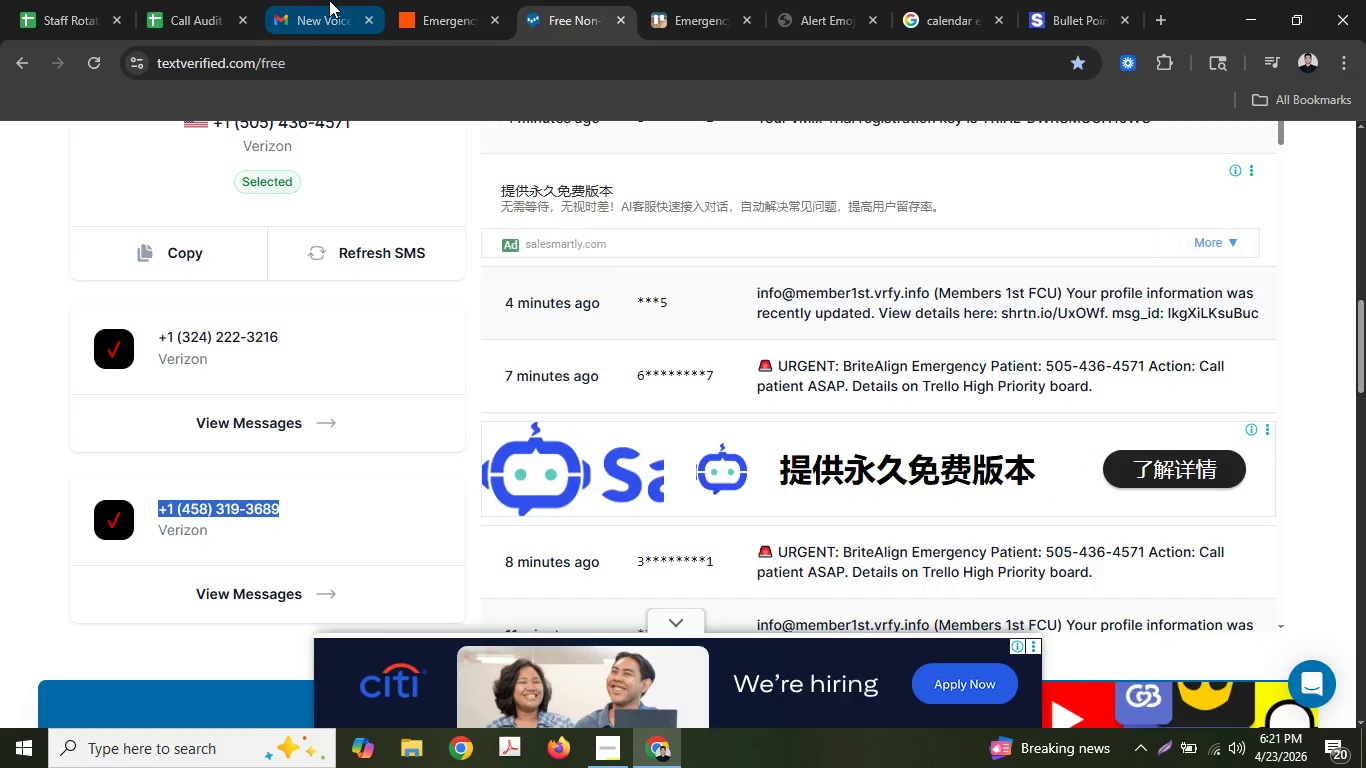 
left_click([329, 0])
 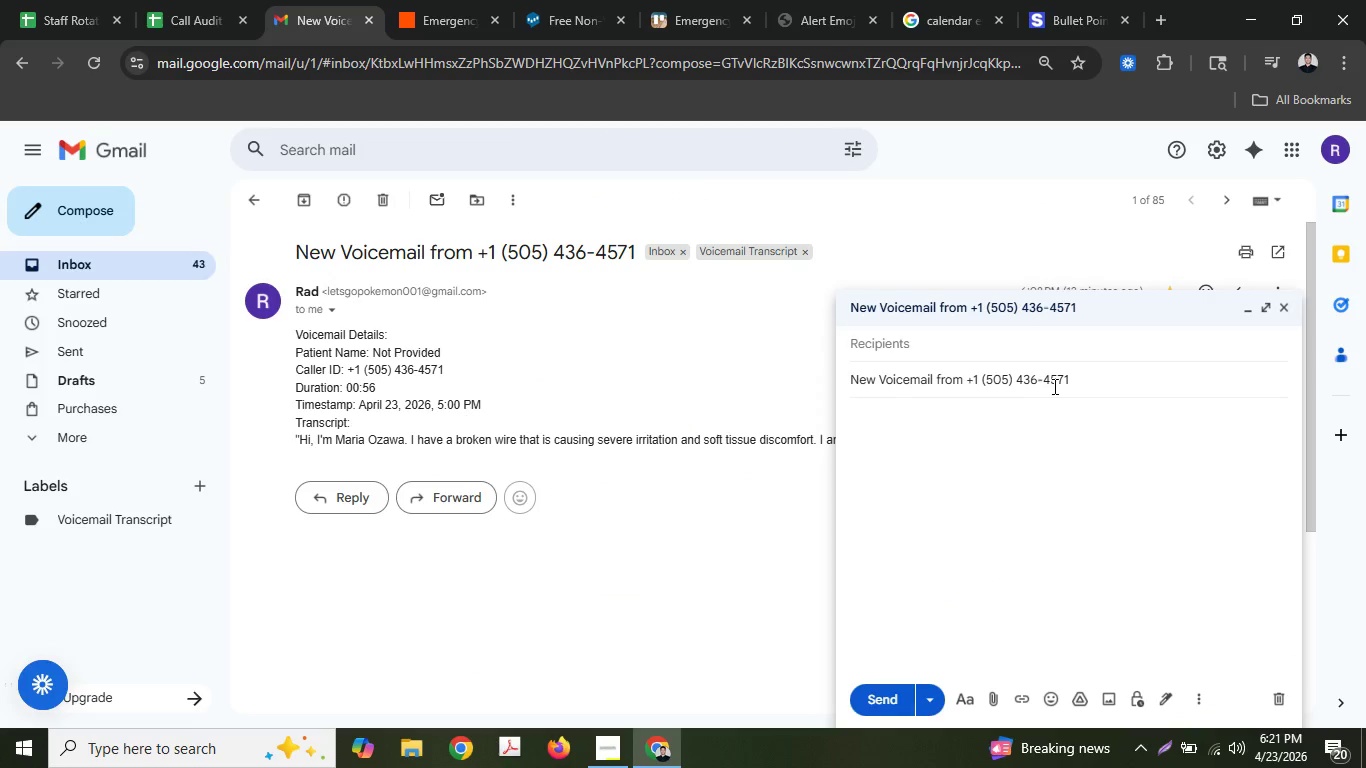 
left_click_drag(start_coordinate=[1088, 378], to_coordinate=[967, 372])
 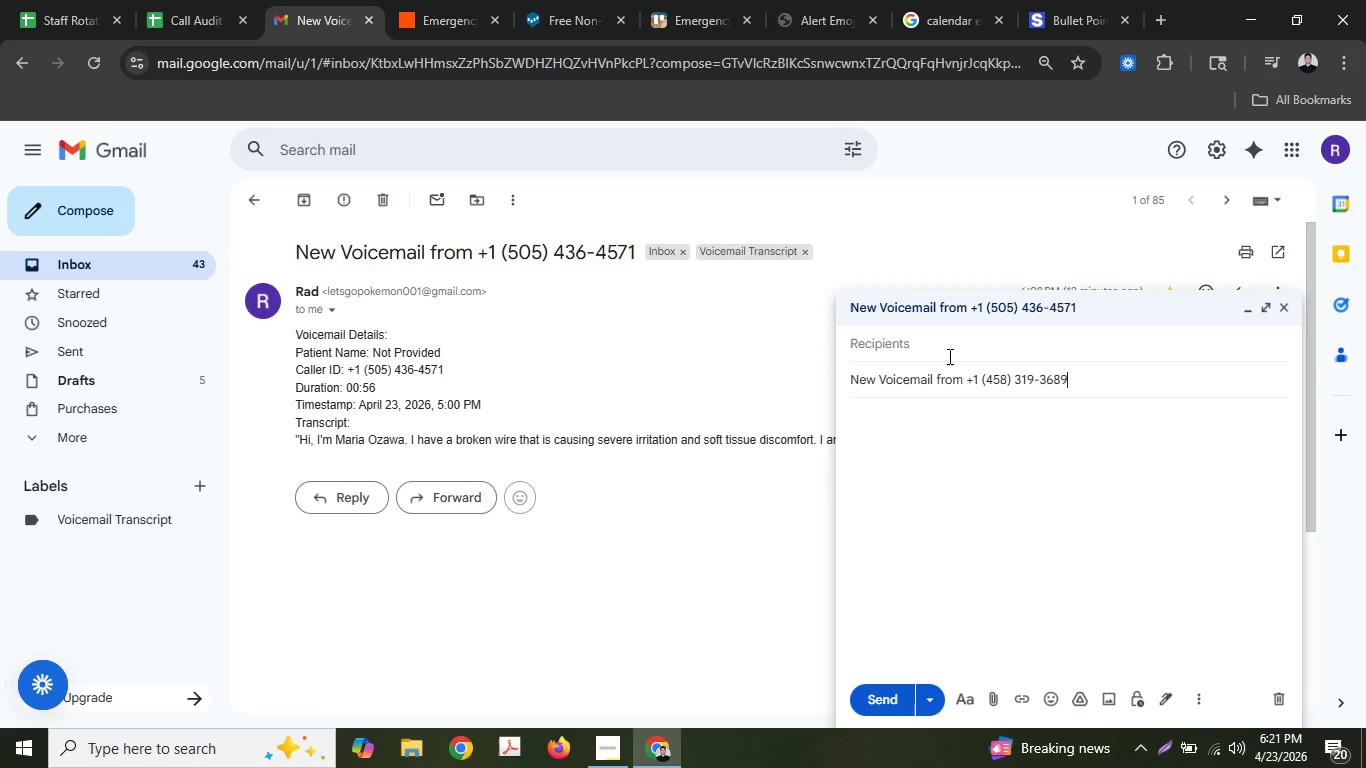 
key(Control+V)
 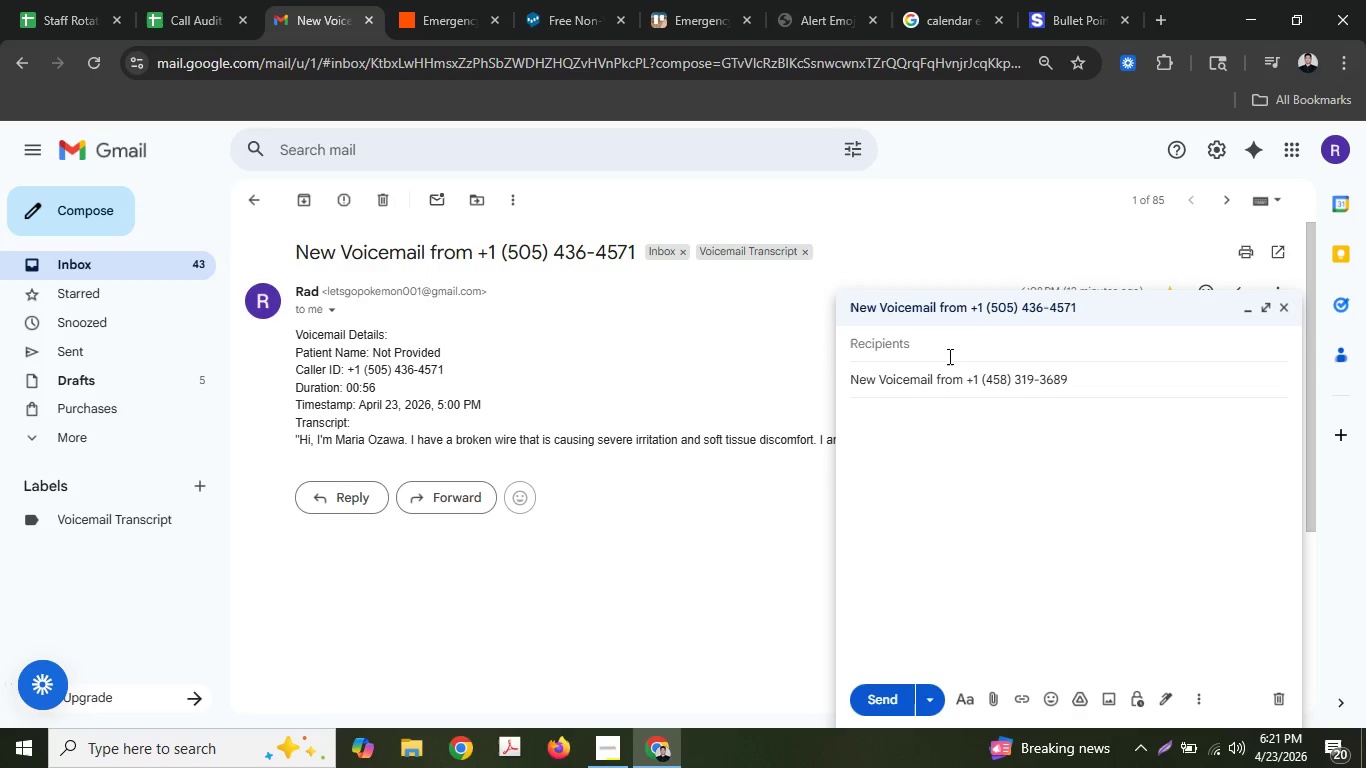 
left_click([940, 344])
 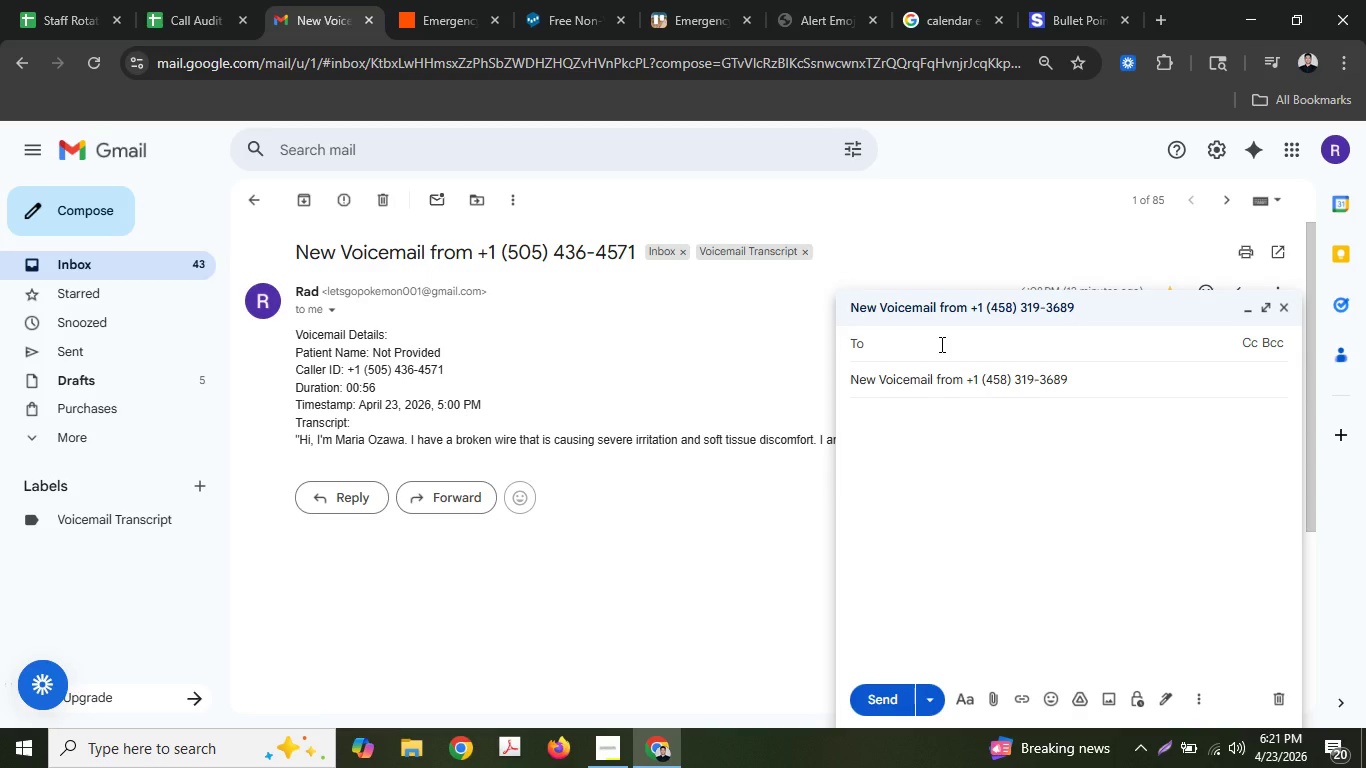 
type(le)
 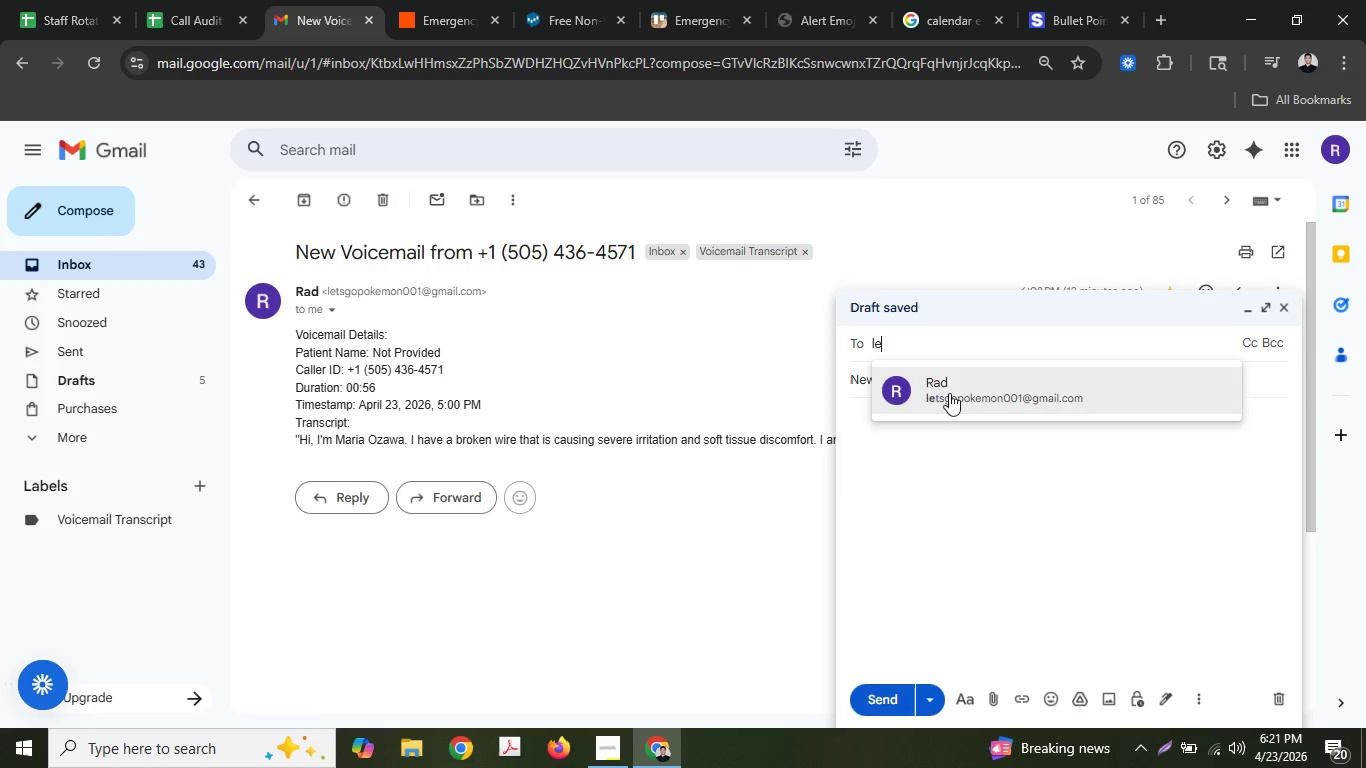 
left_click([950, 393])
 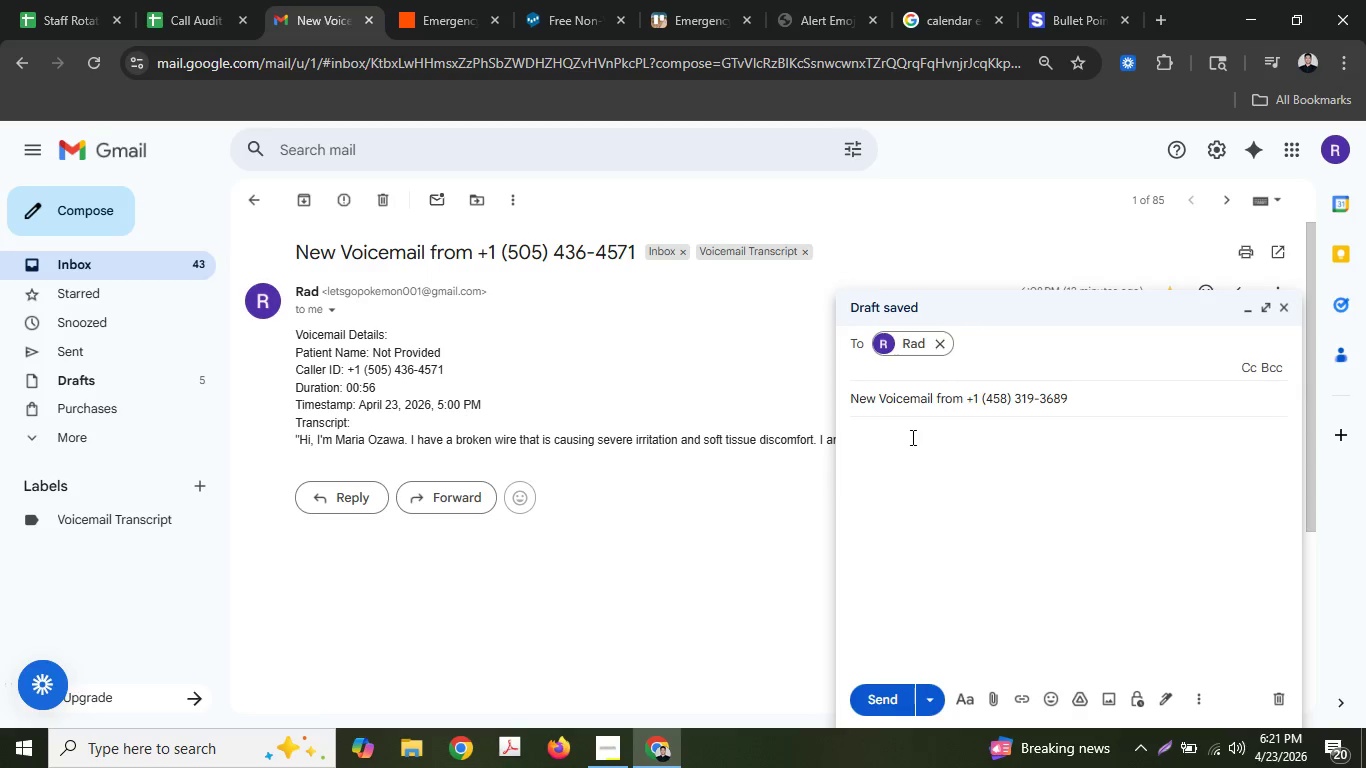 
left_click([911, 437])
 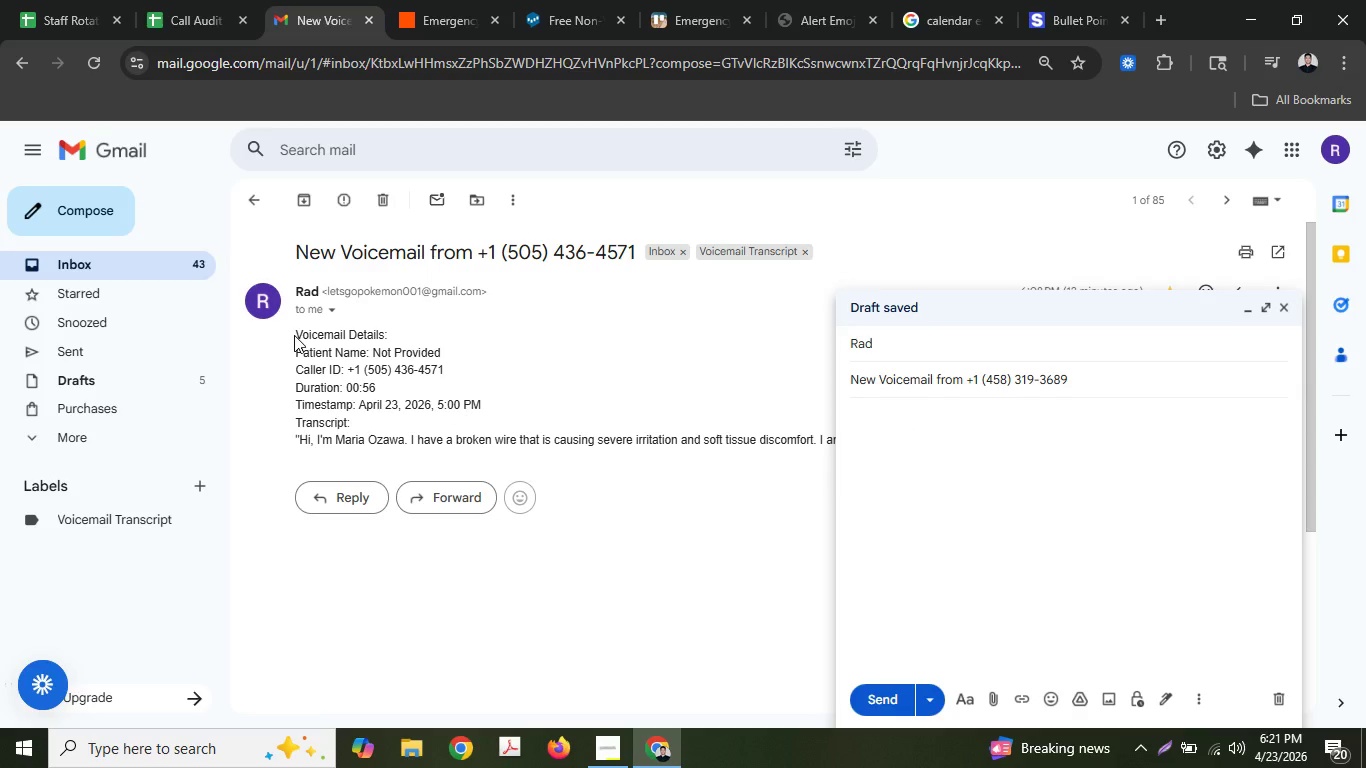 
left_click([301, 335])
 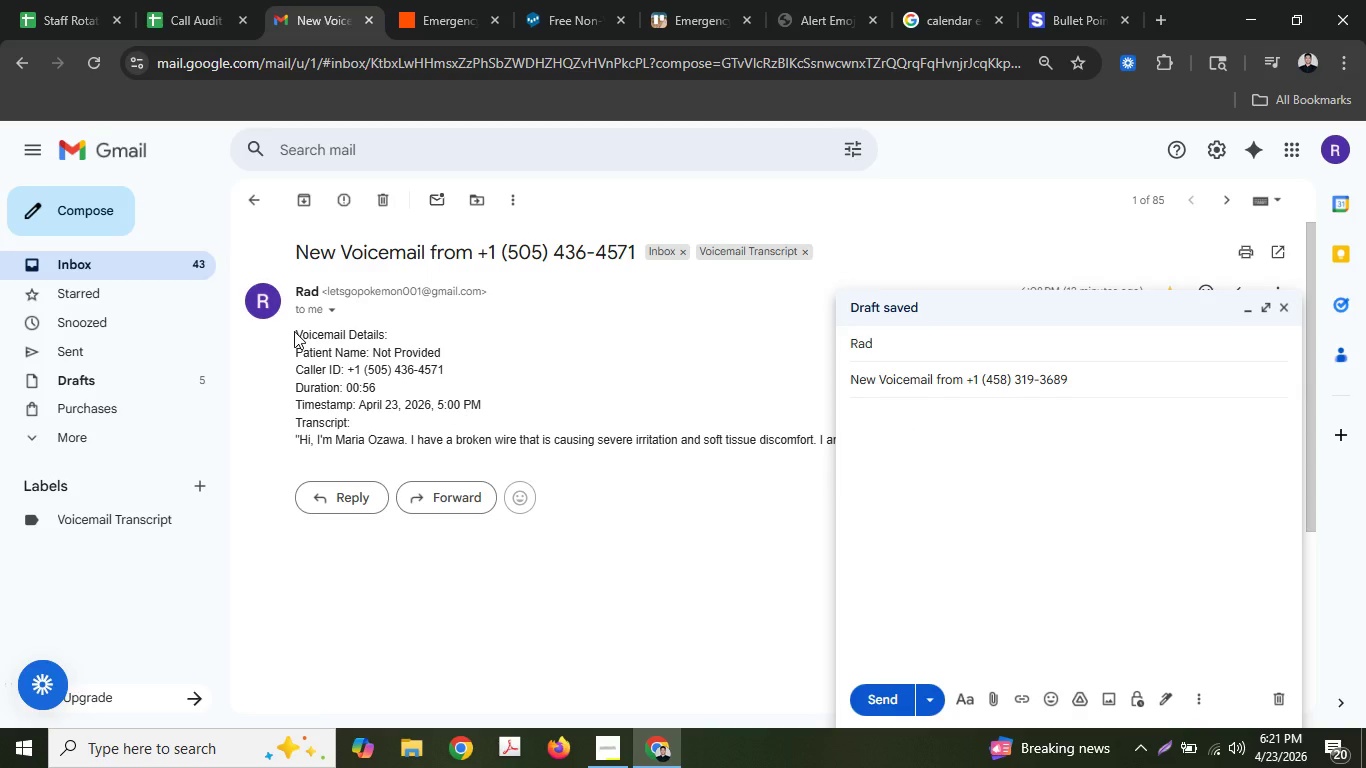 
left_click_drag(start_coordinate=[294, 331], to_coordinate=[459, 517])
 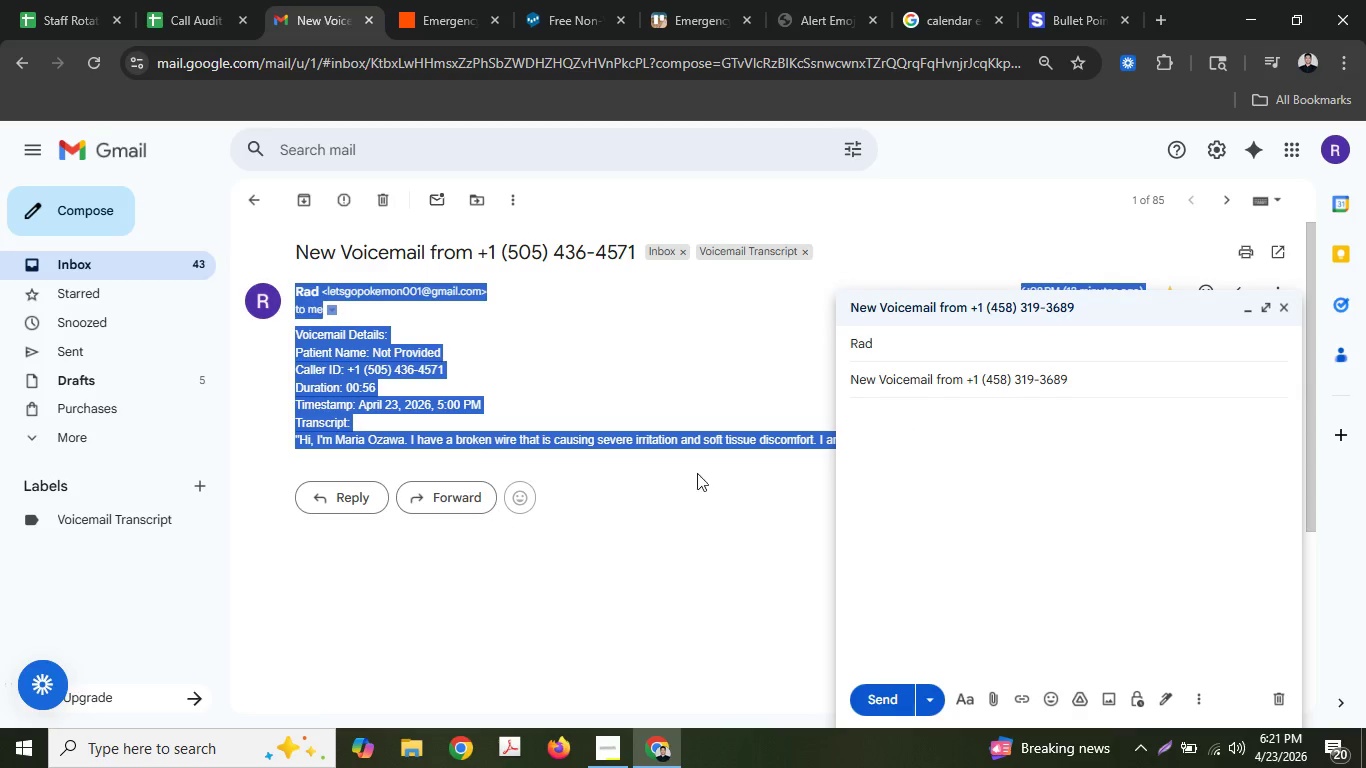 
key(Control+C)
 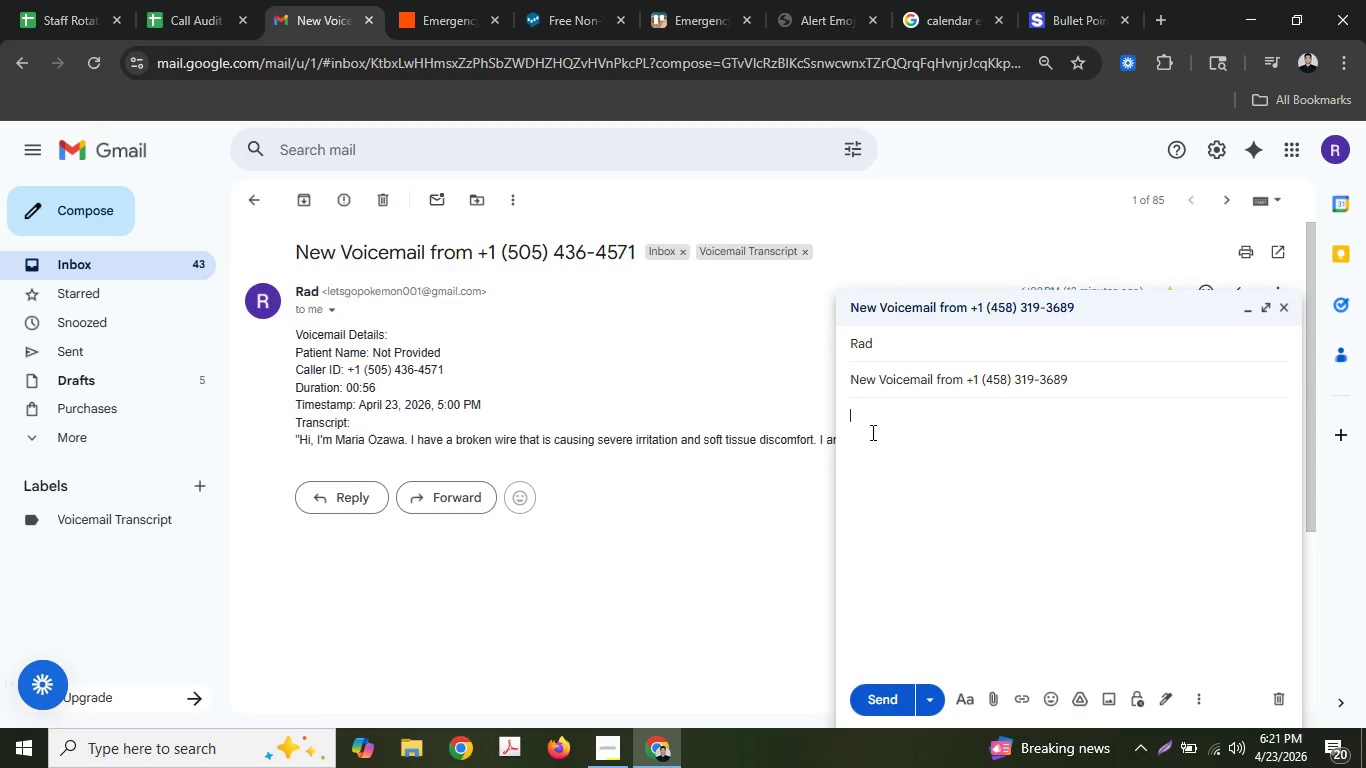 
key(Control+ControlLeft)
 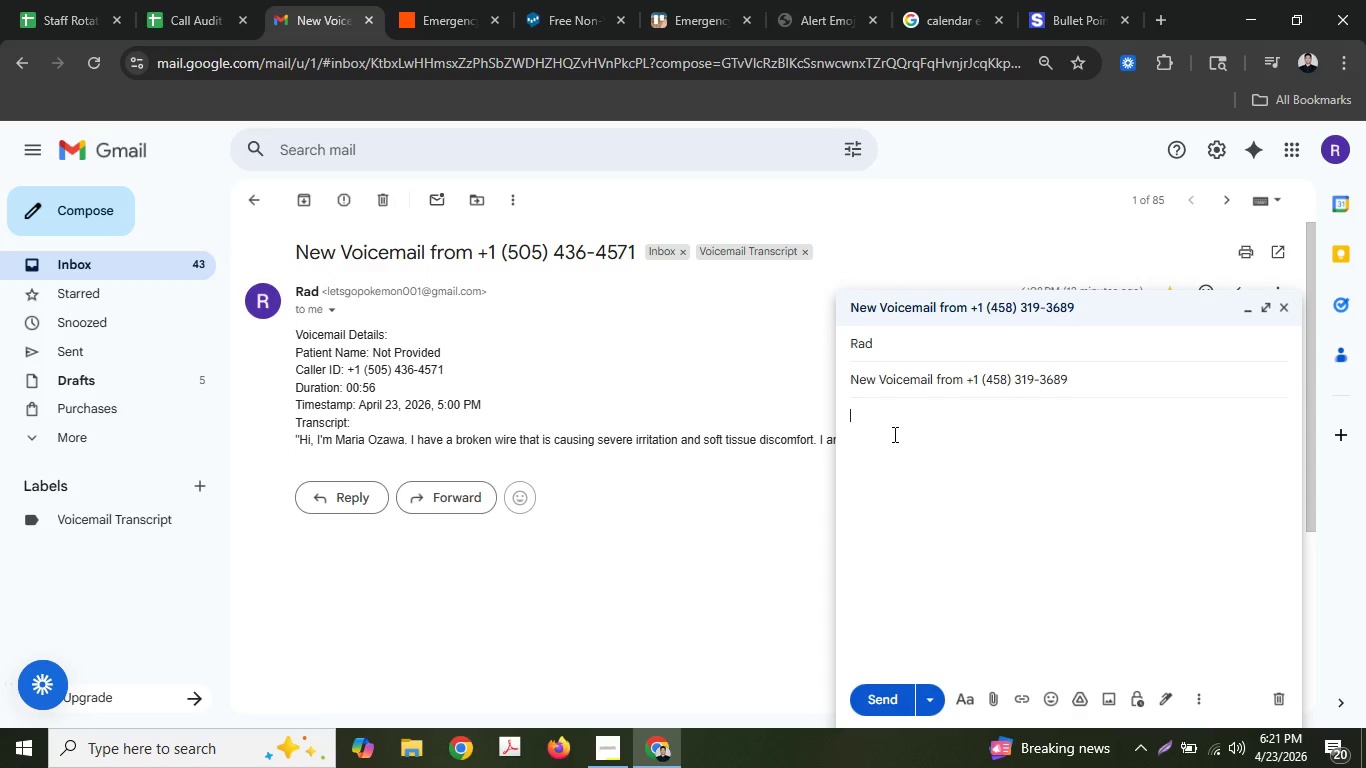 
key(Control+V)
 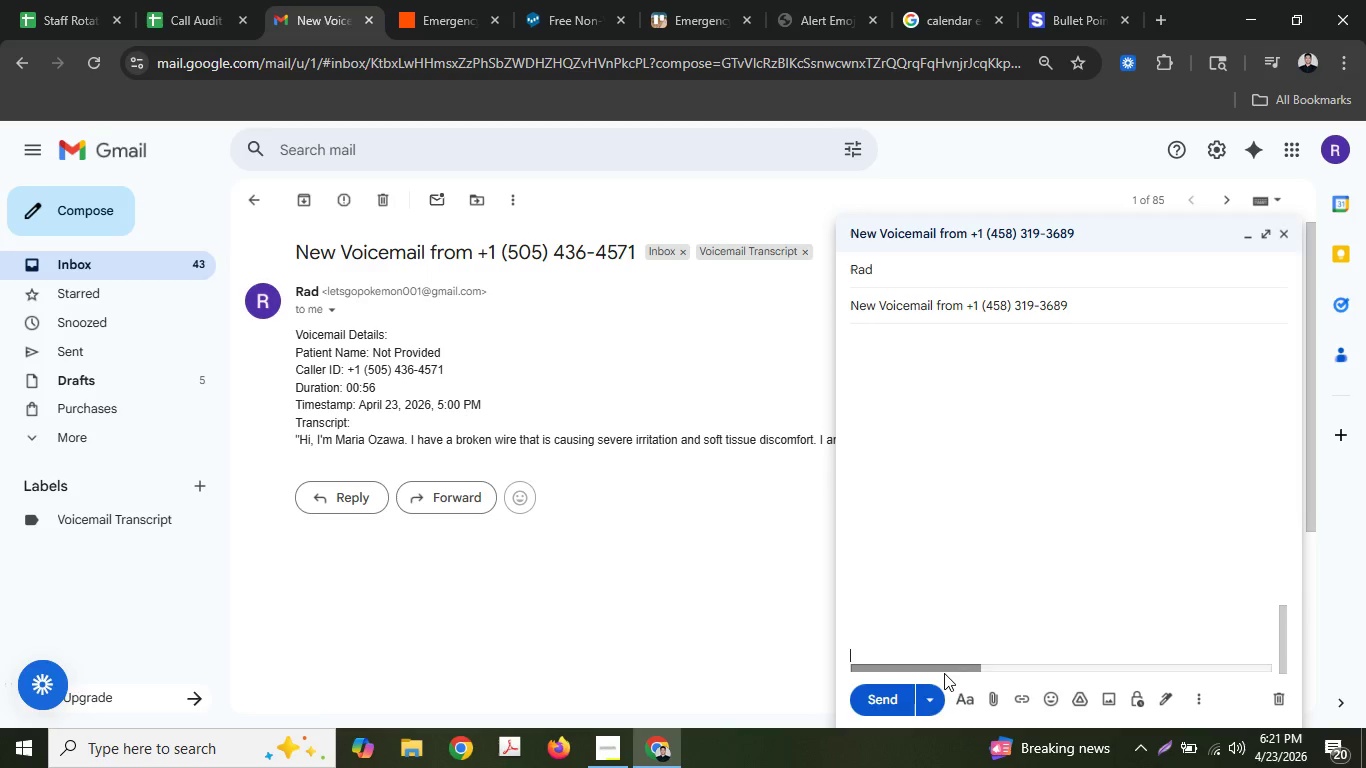 
left_click_drag(start_coordinate=[936, 667], to_coordinate=[877, 656])
 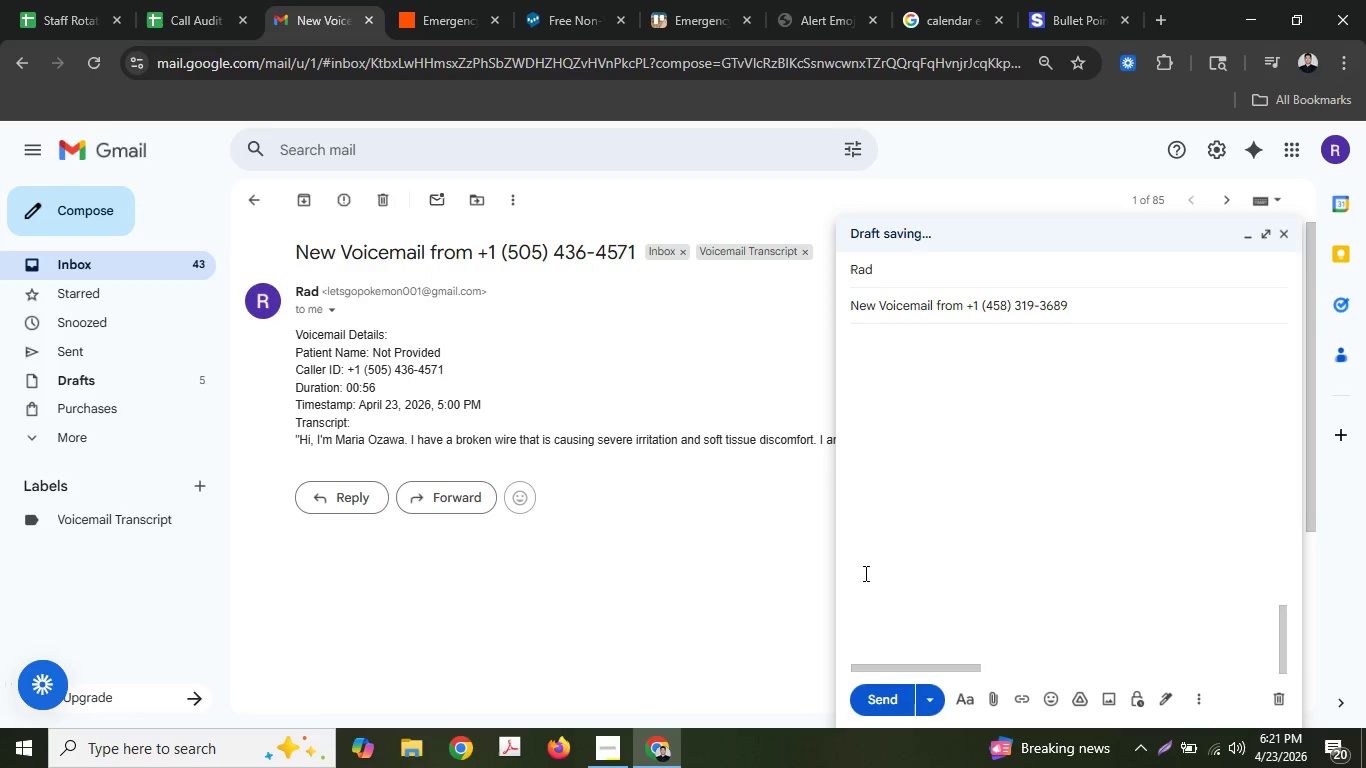 
scroll: coordinate [863, 560], scroll_direction: up, amount: 16.0
 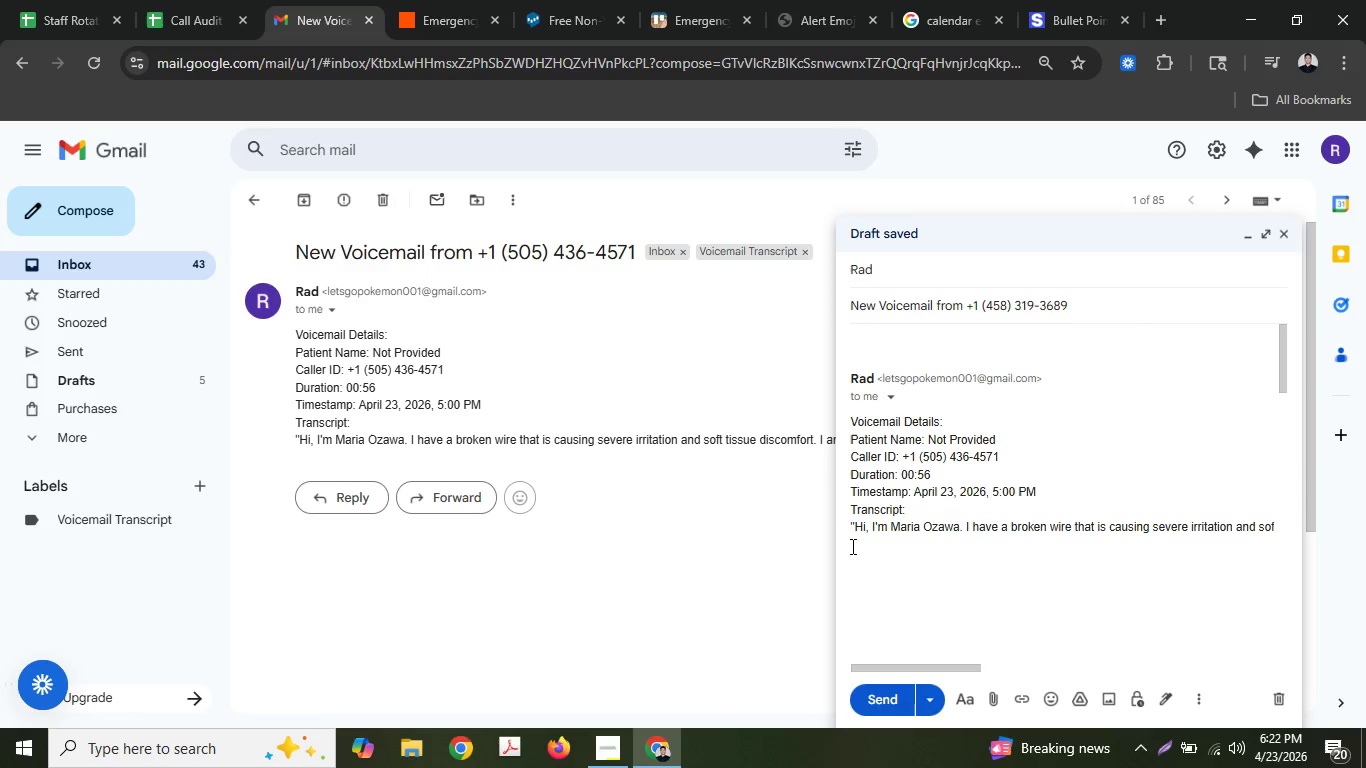 
left_click_drag(start_coordinate=[856, 540], to_coordinate=[903, 621])
 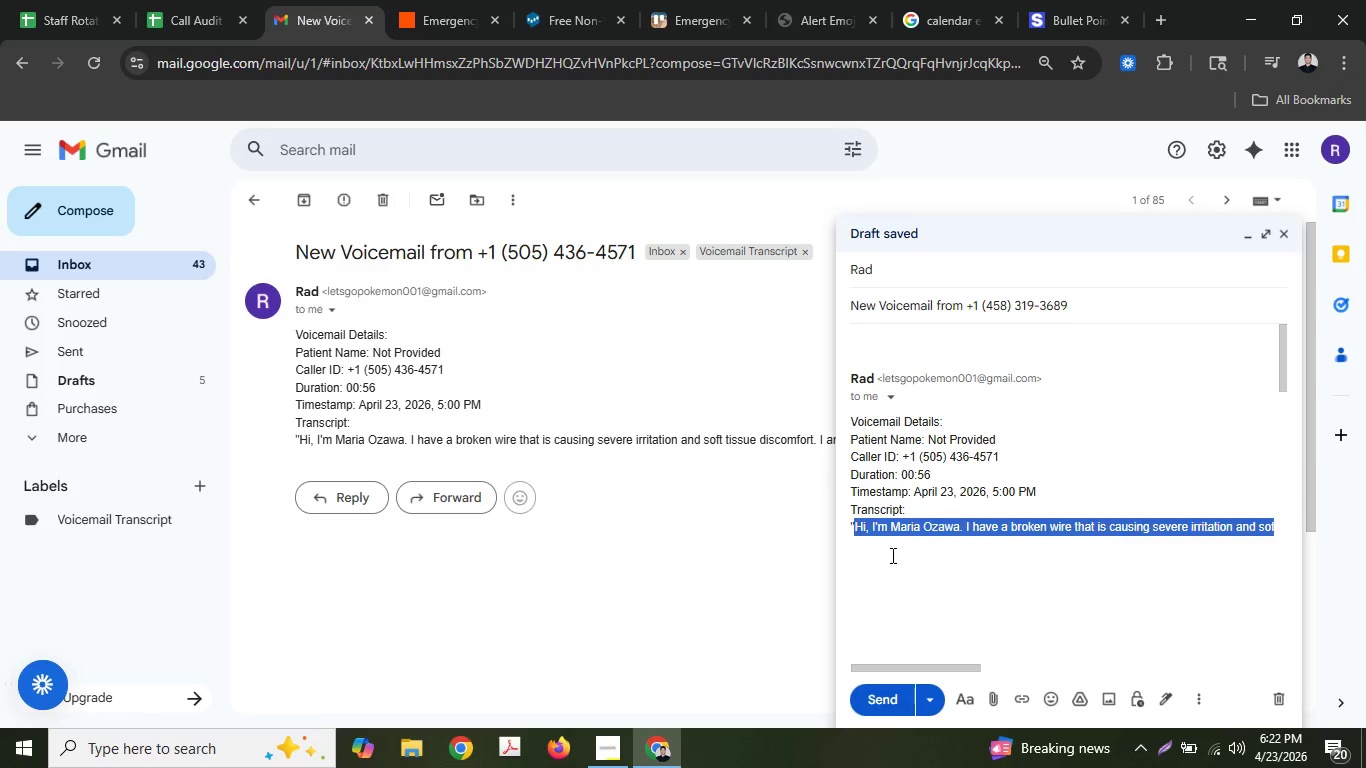 
left_click([891, 555])
 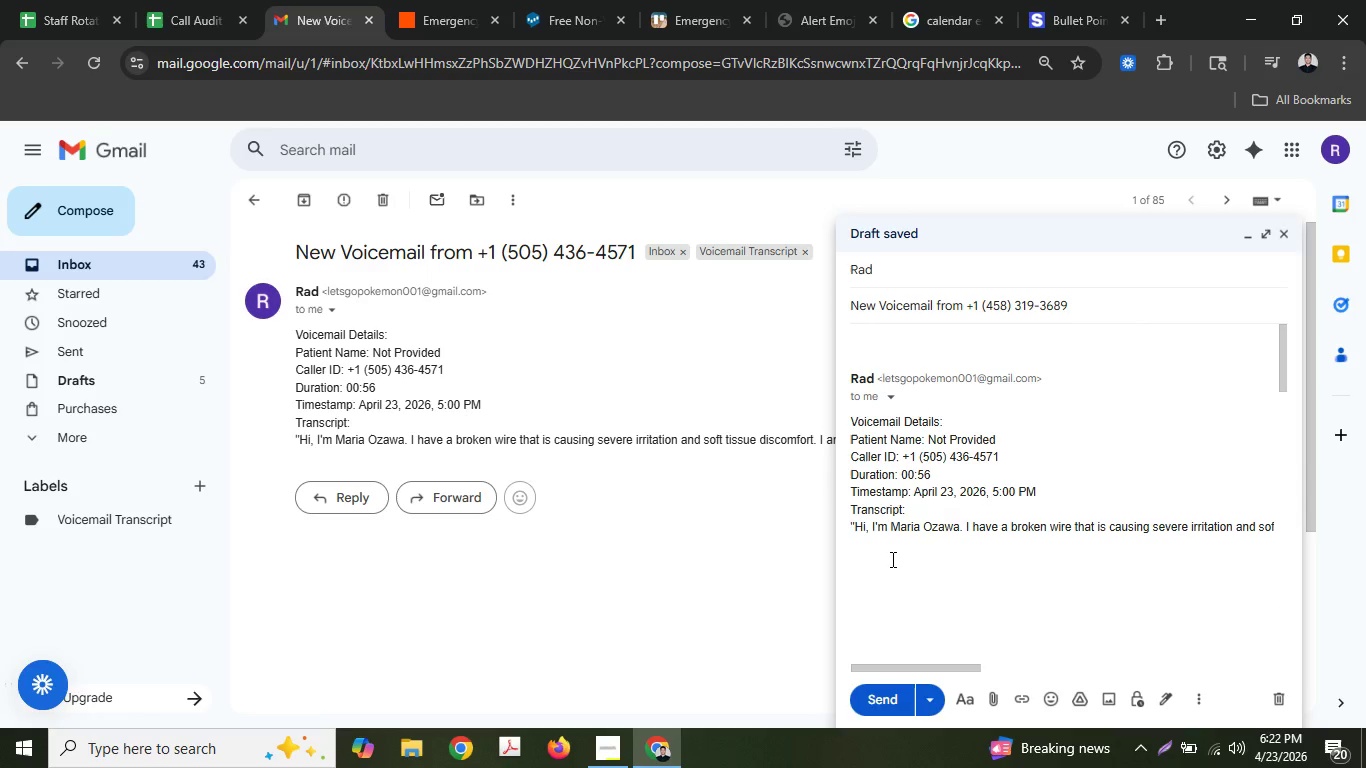 
key(Control+Z)
 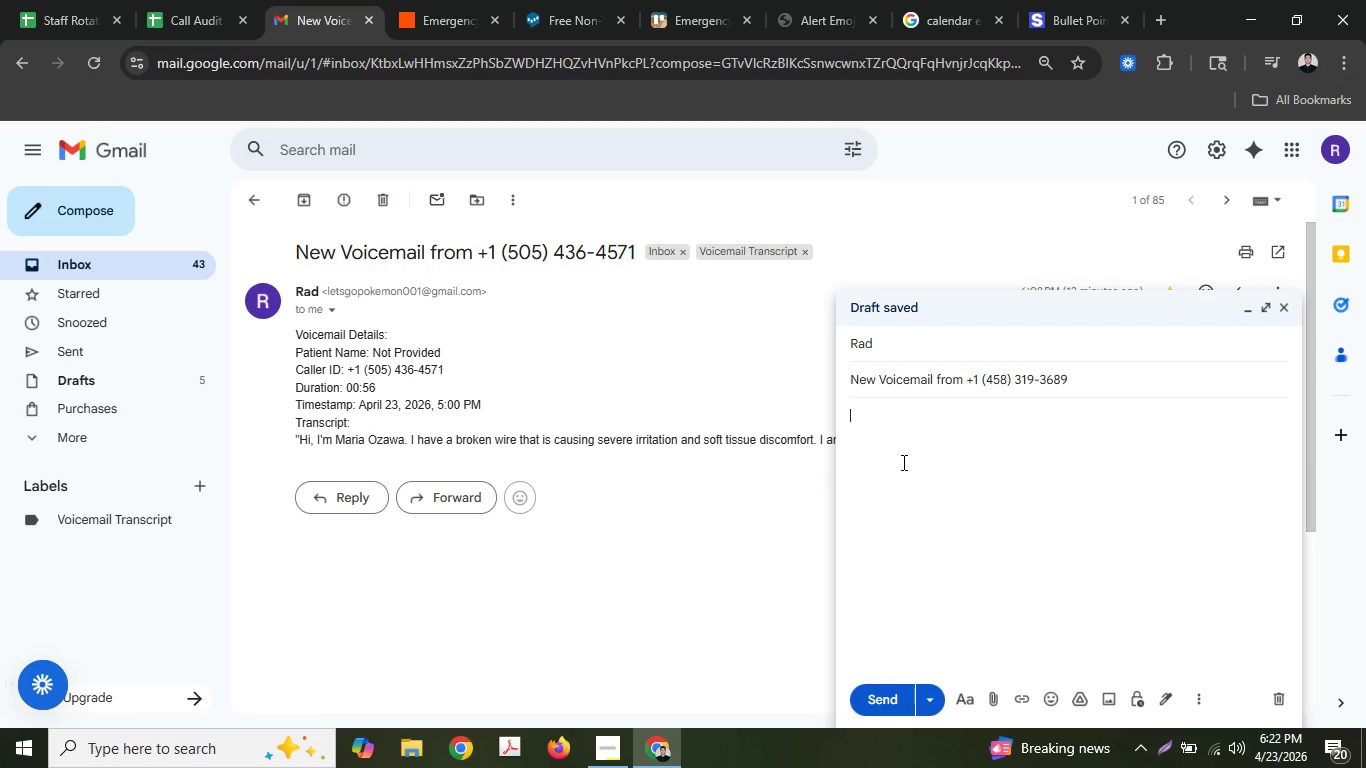 
right_click([902, 460])
 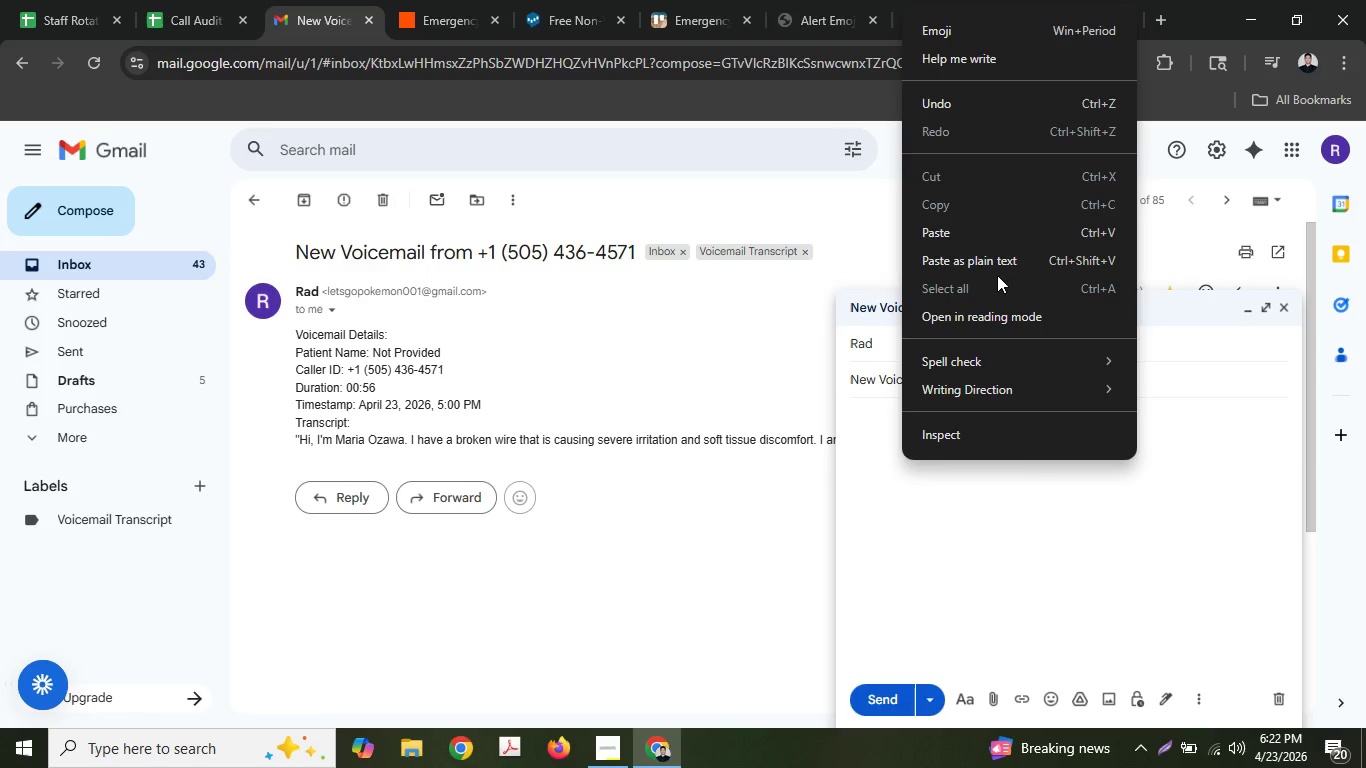 
left_click([997, 268])
 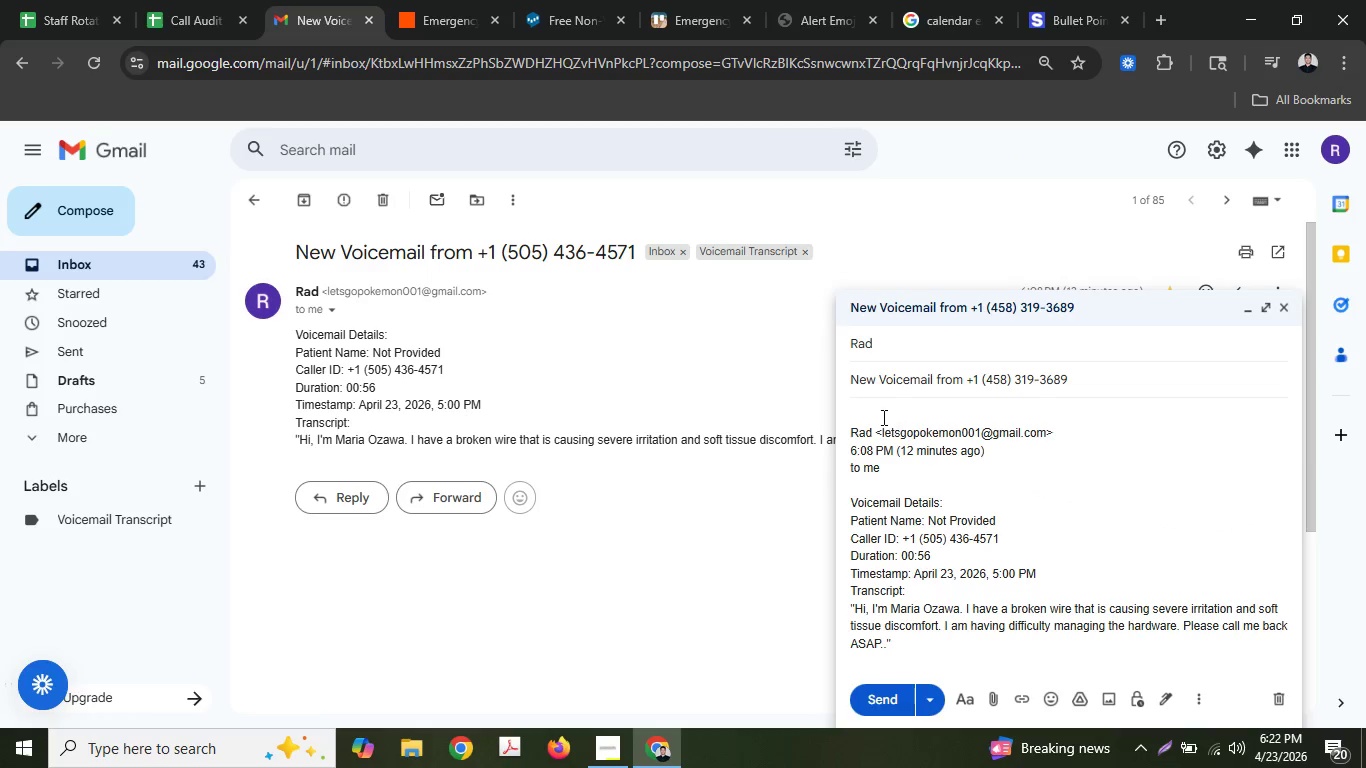 
left_click_drag(start_coordinate=[882, 417], to_coordinate=[940, 489])
 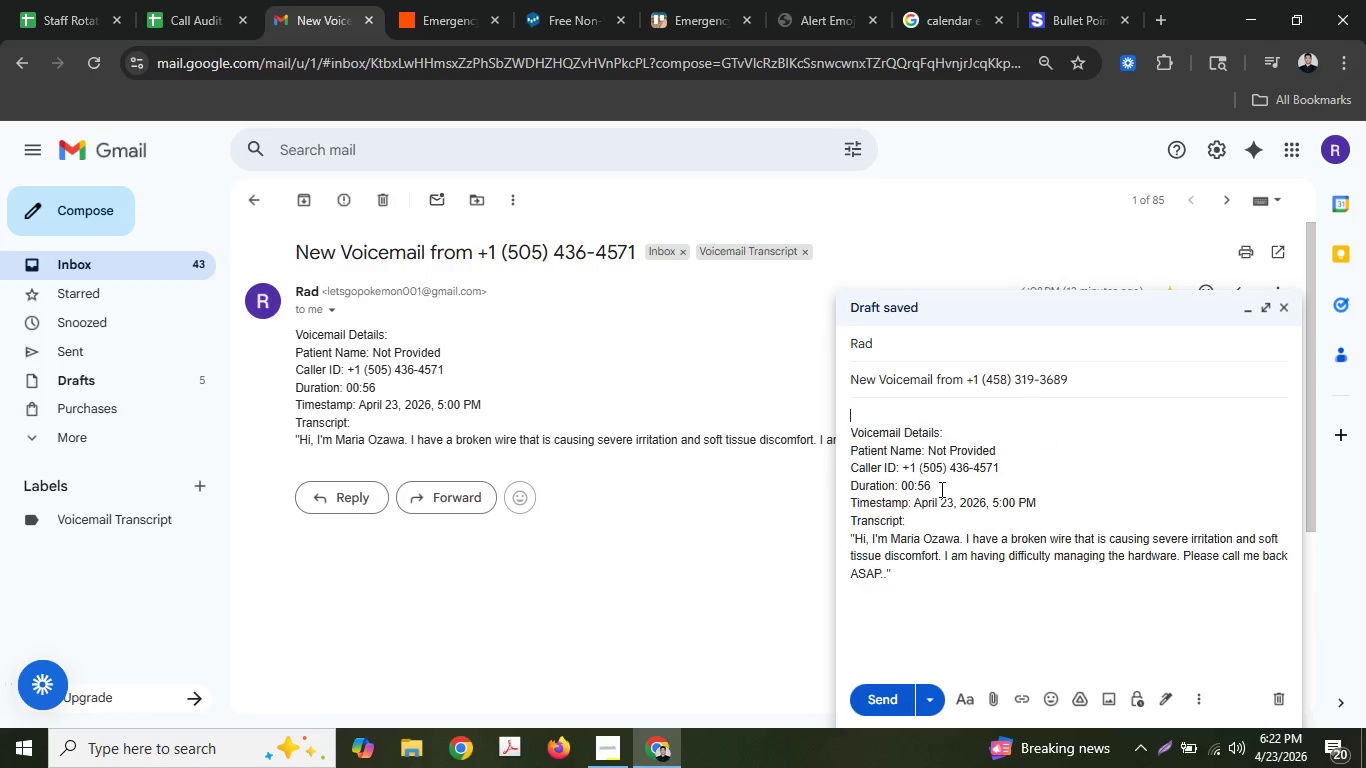 
key(Delete)
 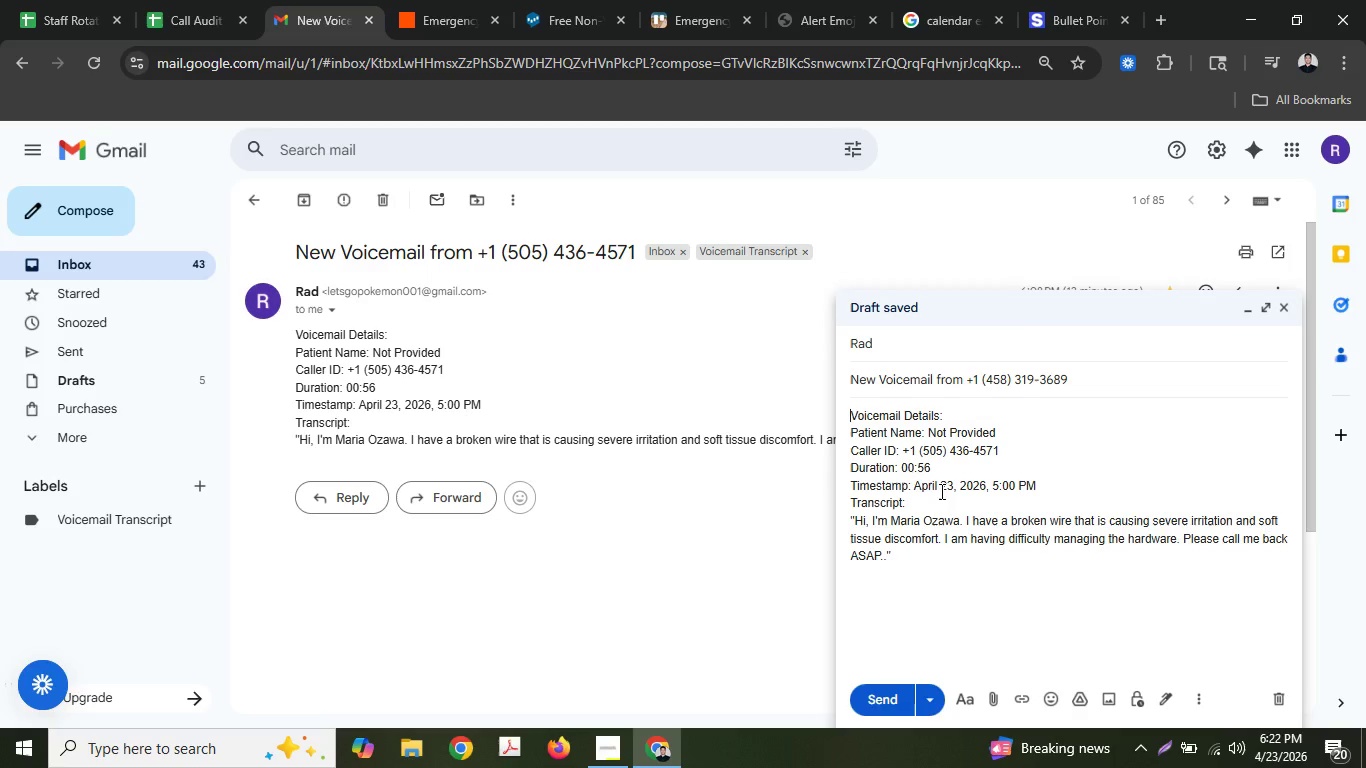 
key(Delete)
 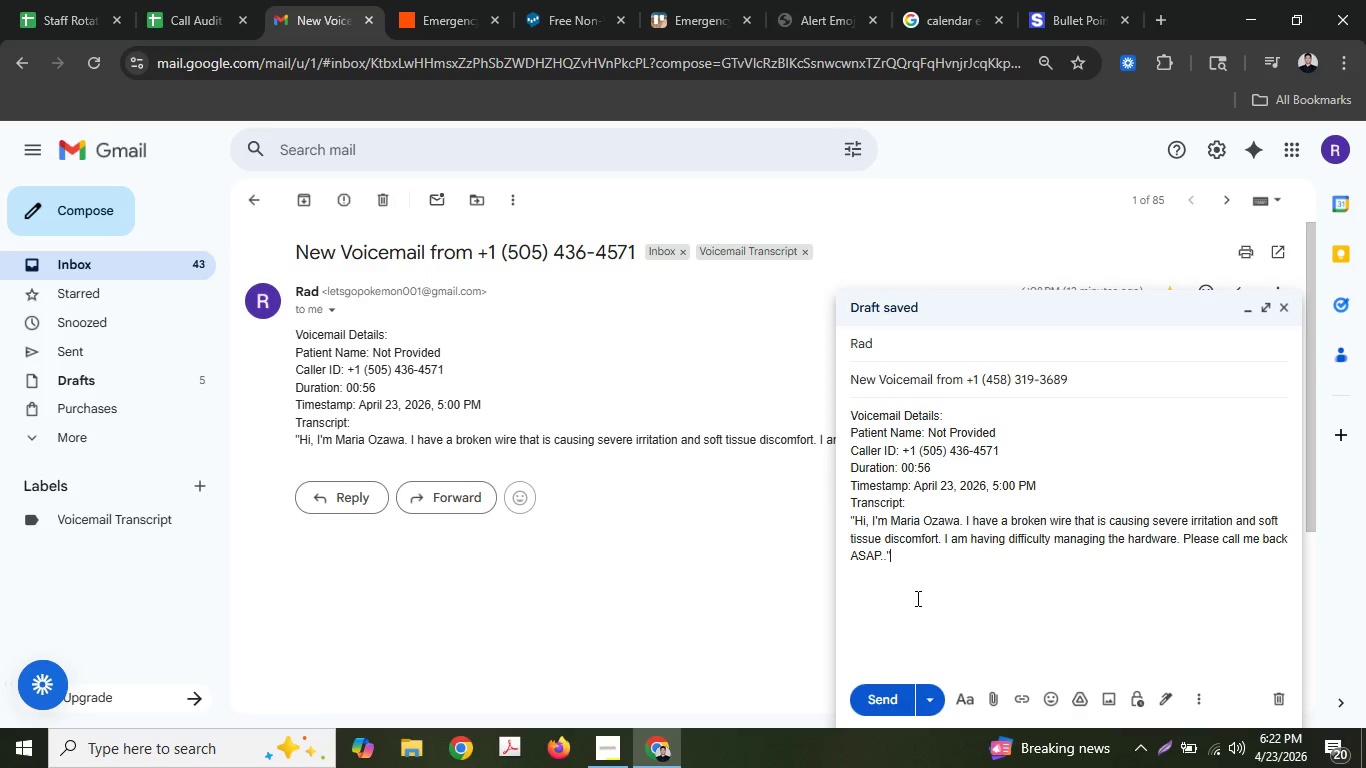 
double_click([903, 632])
 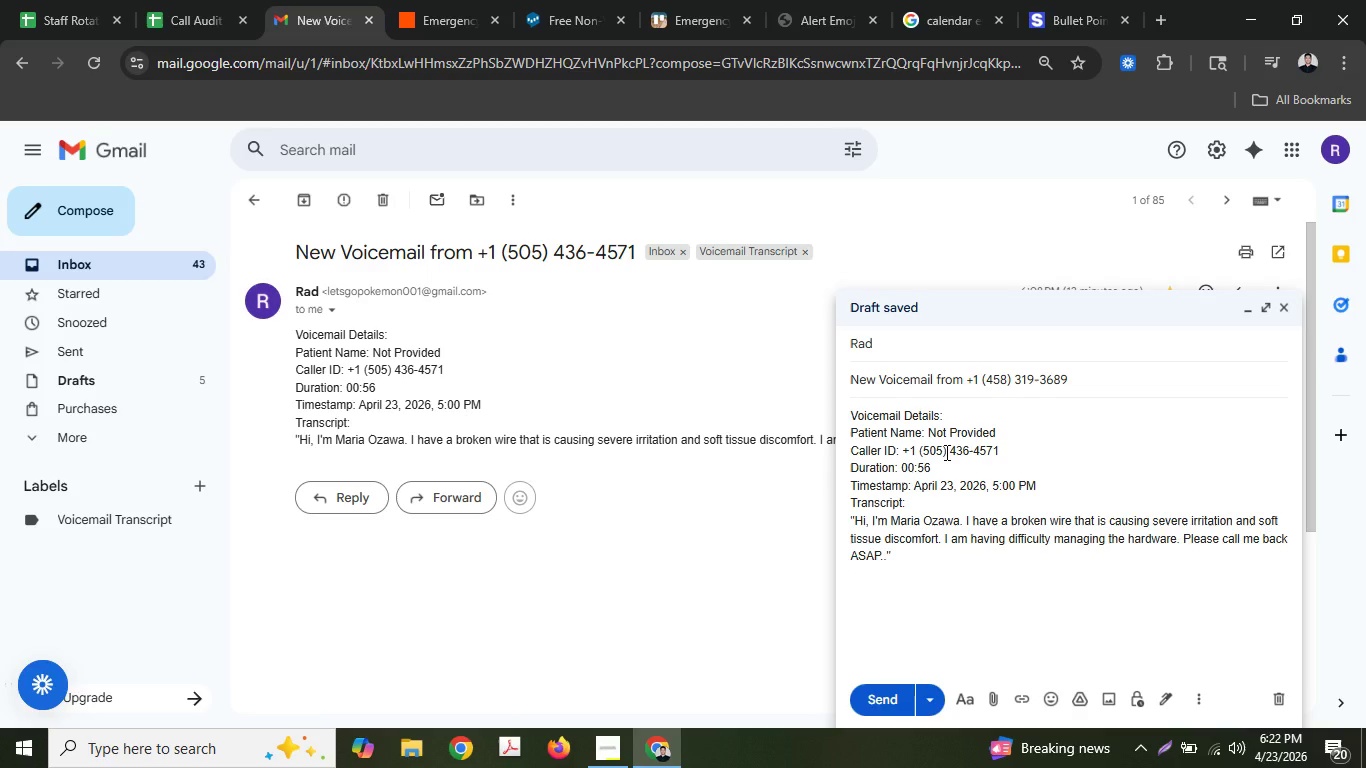 
left_click_drag(start_coordinate=[1098, 379], to_coordinate=[965, 378])
 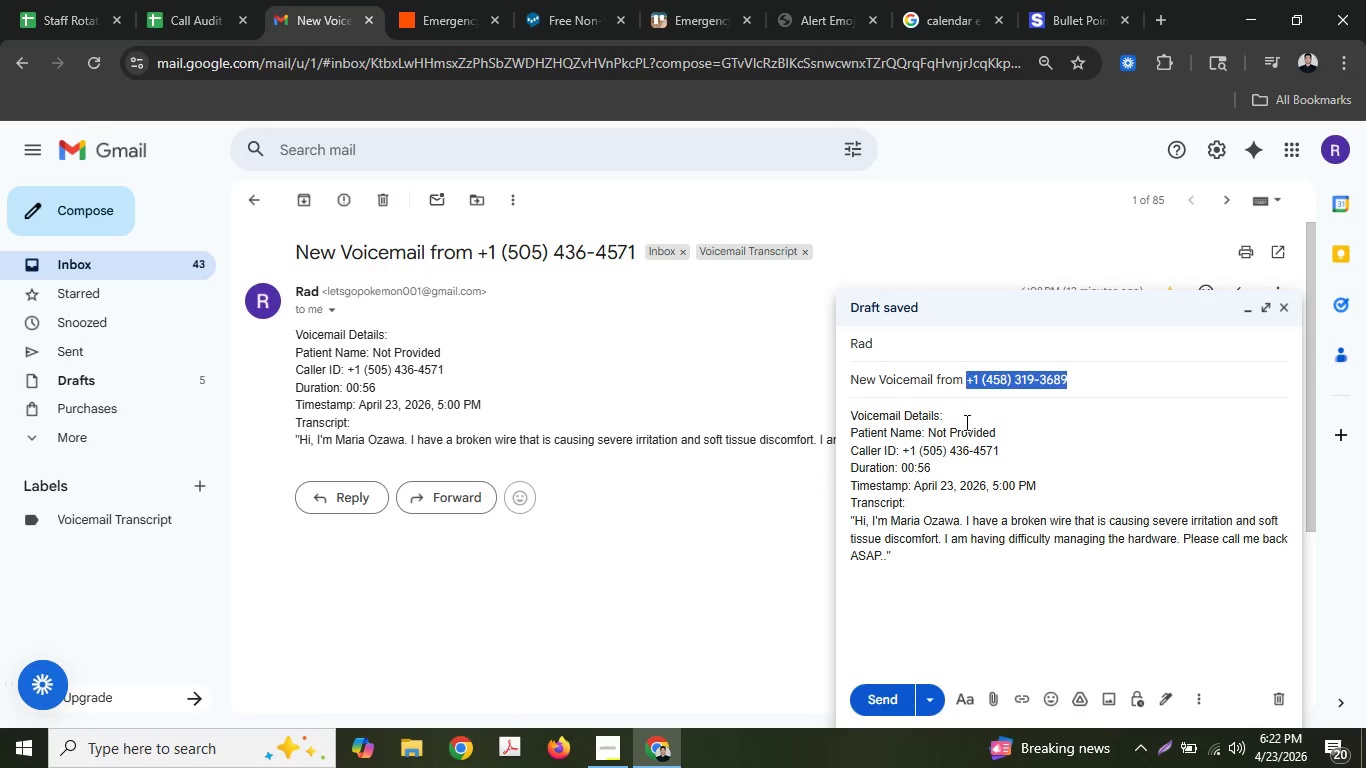 
key(Control+ControlLeft)
 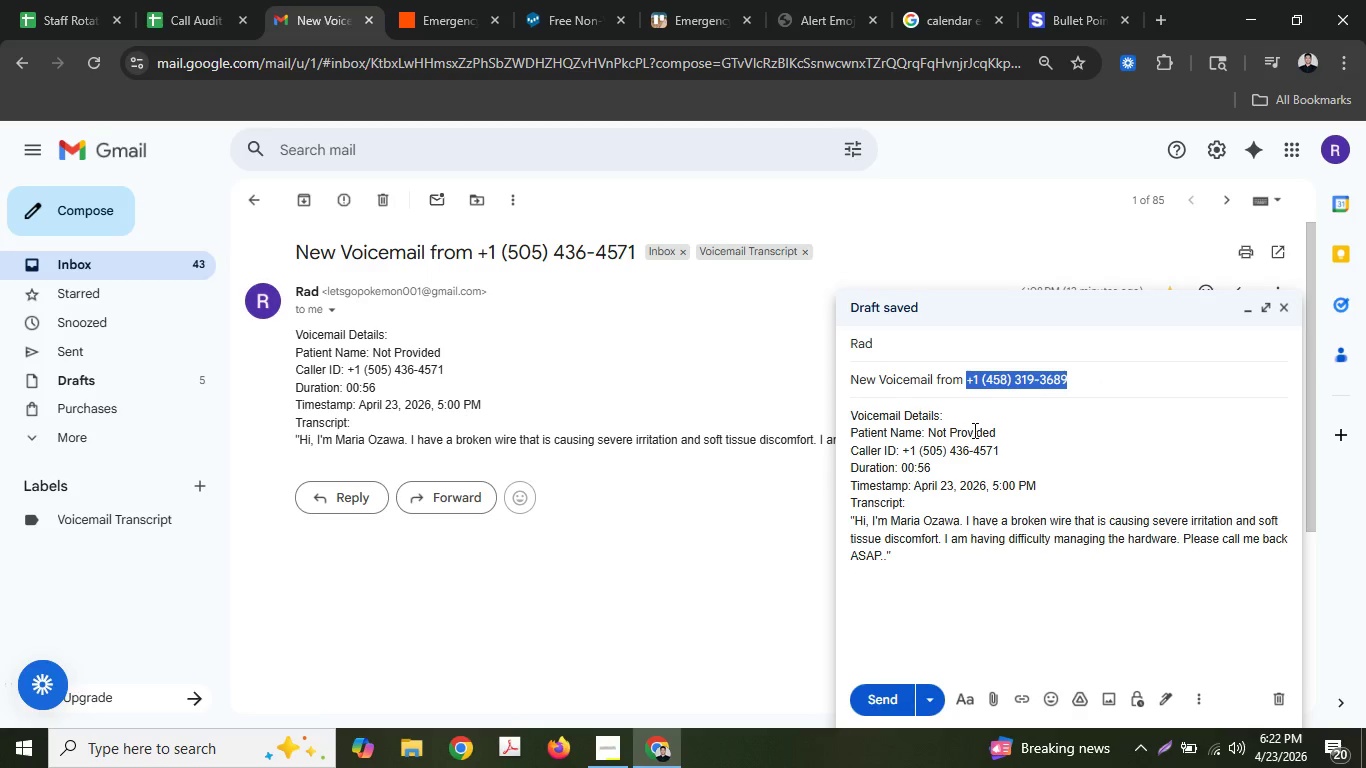 
key(Control+C)
 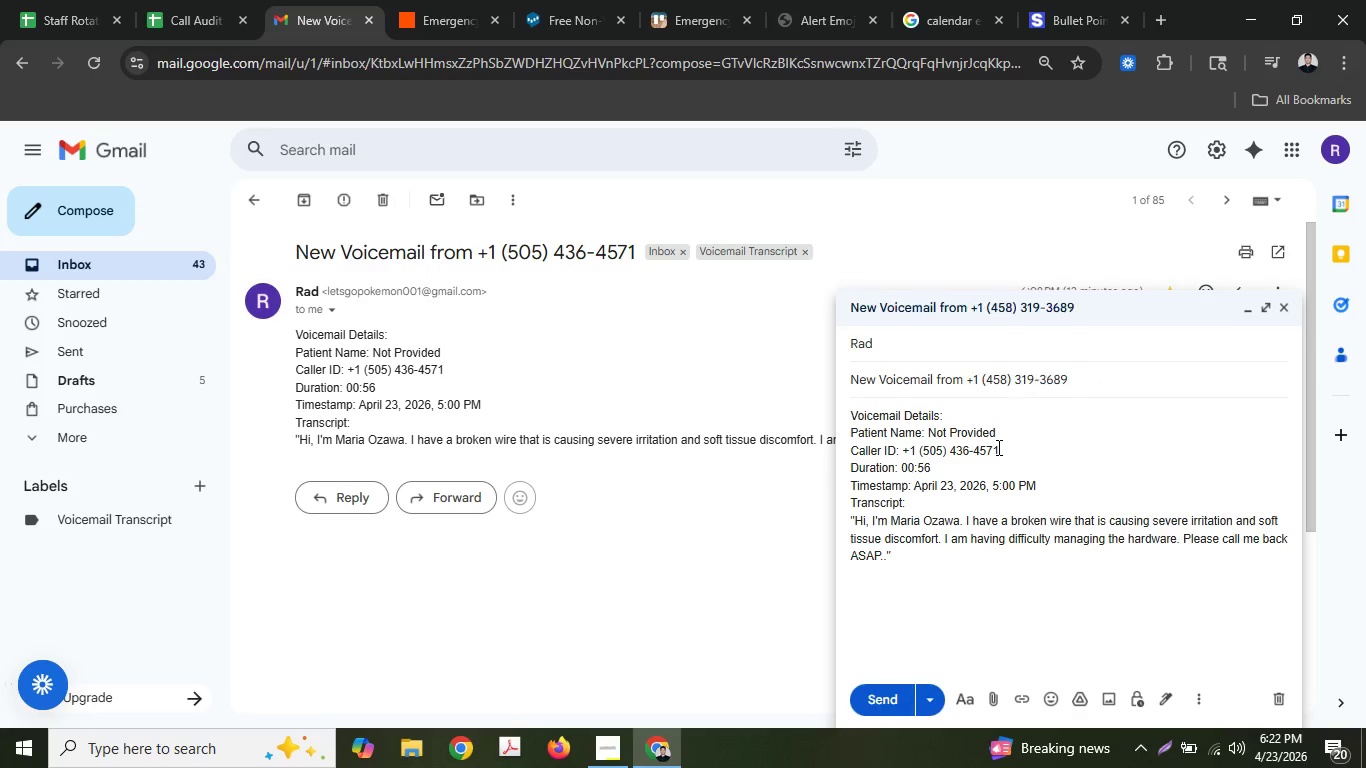 
left_click_drag(start_coordinate=[997, 447], to_coordinate=[903, 451])
 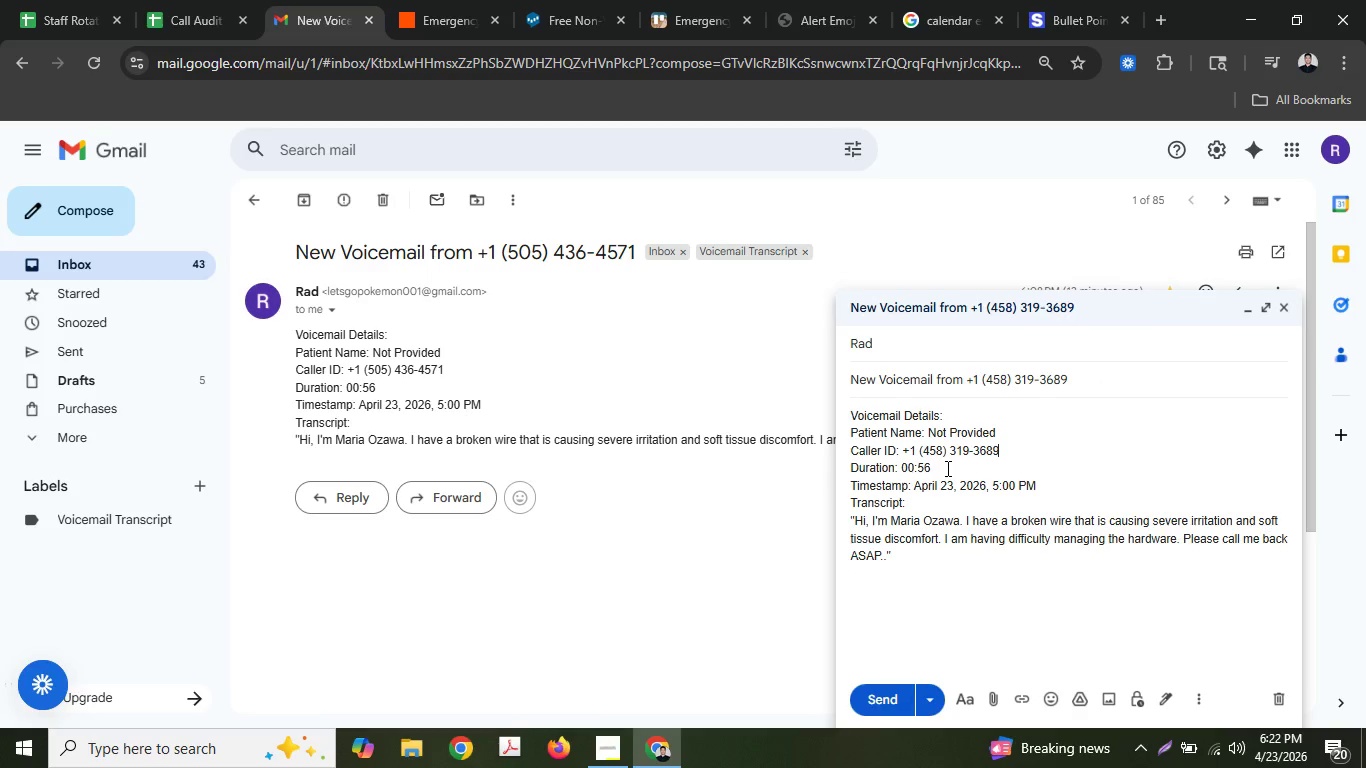 
key(Control+V)
 